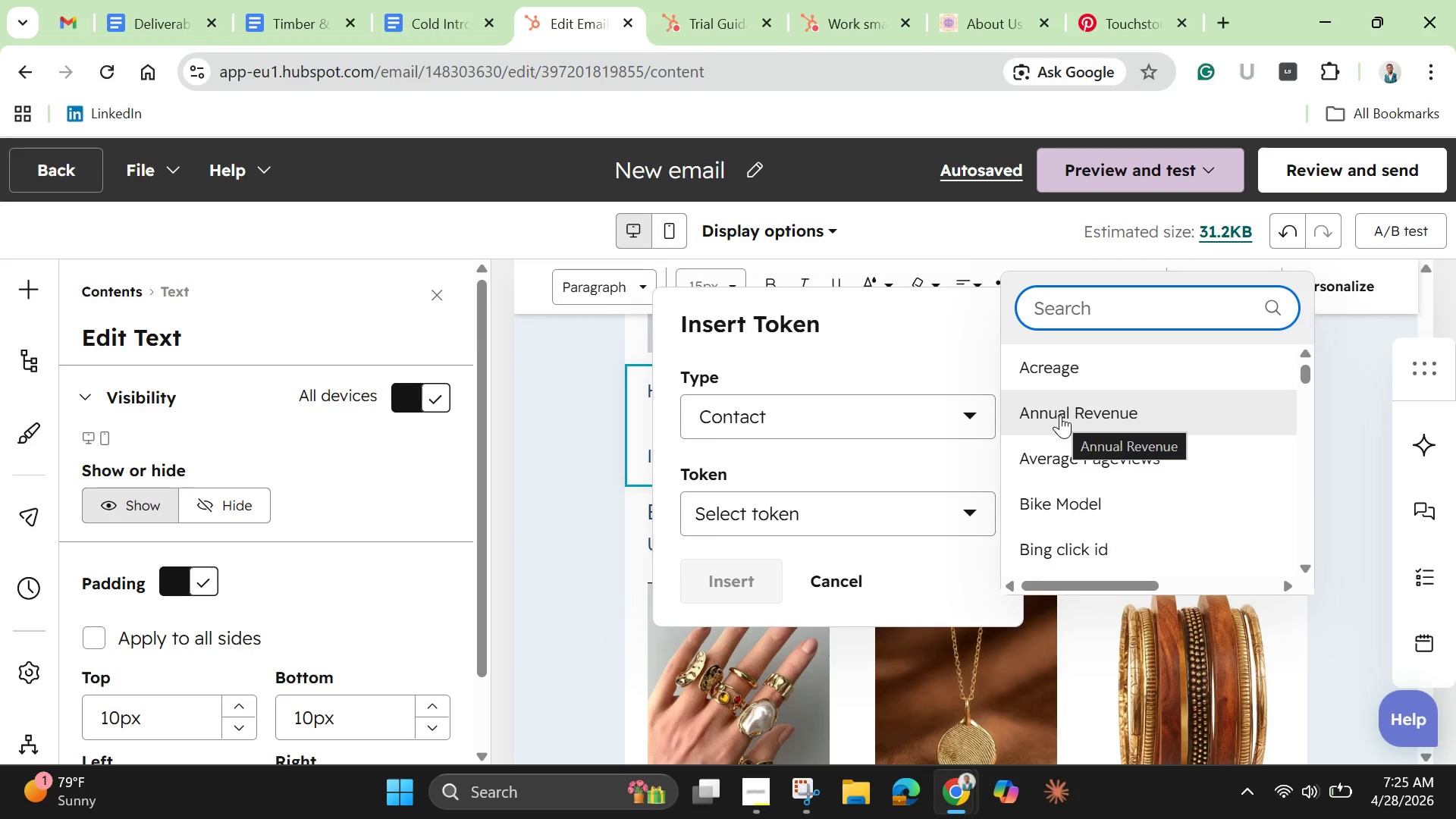 
type(first b)
key(Backspace)
 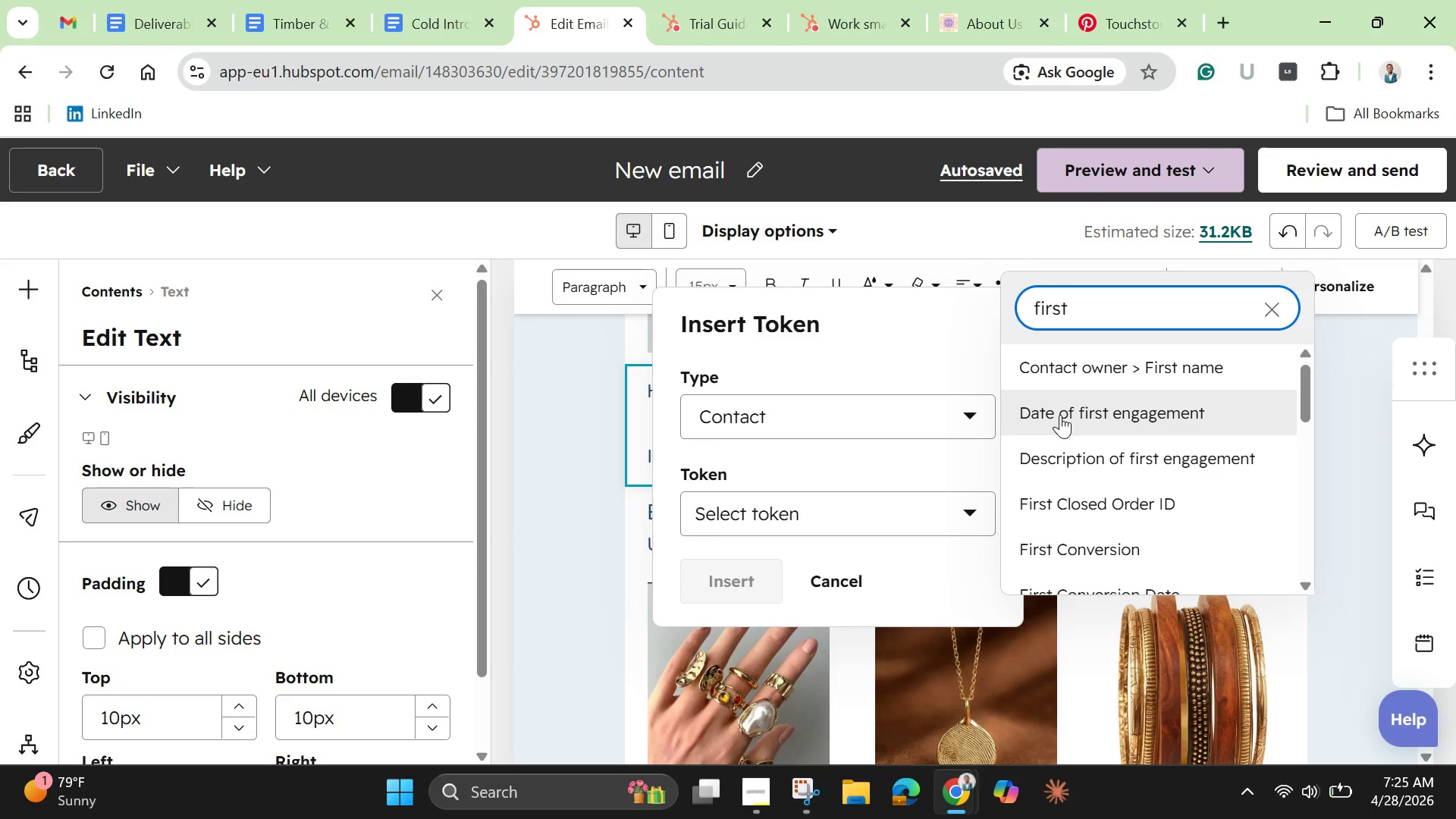 
type(name )
 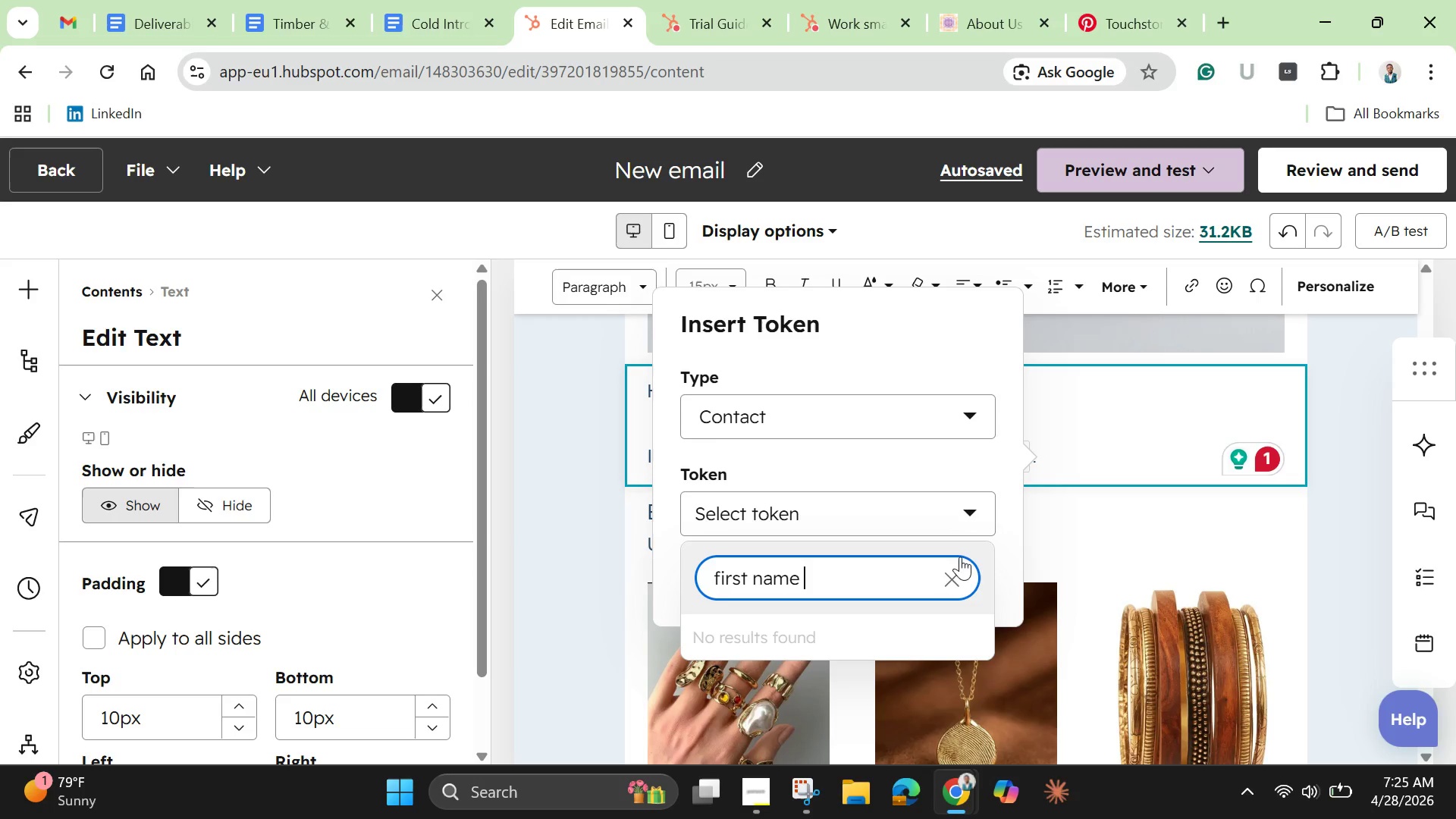 
wait(13.91)
 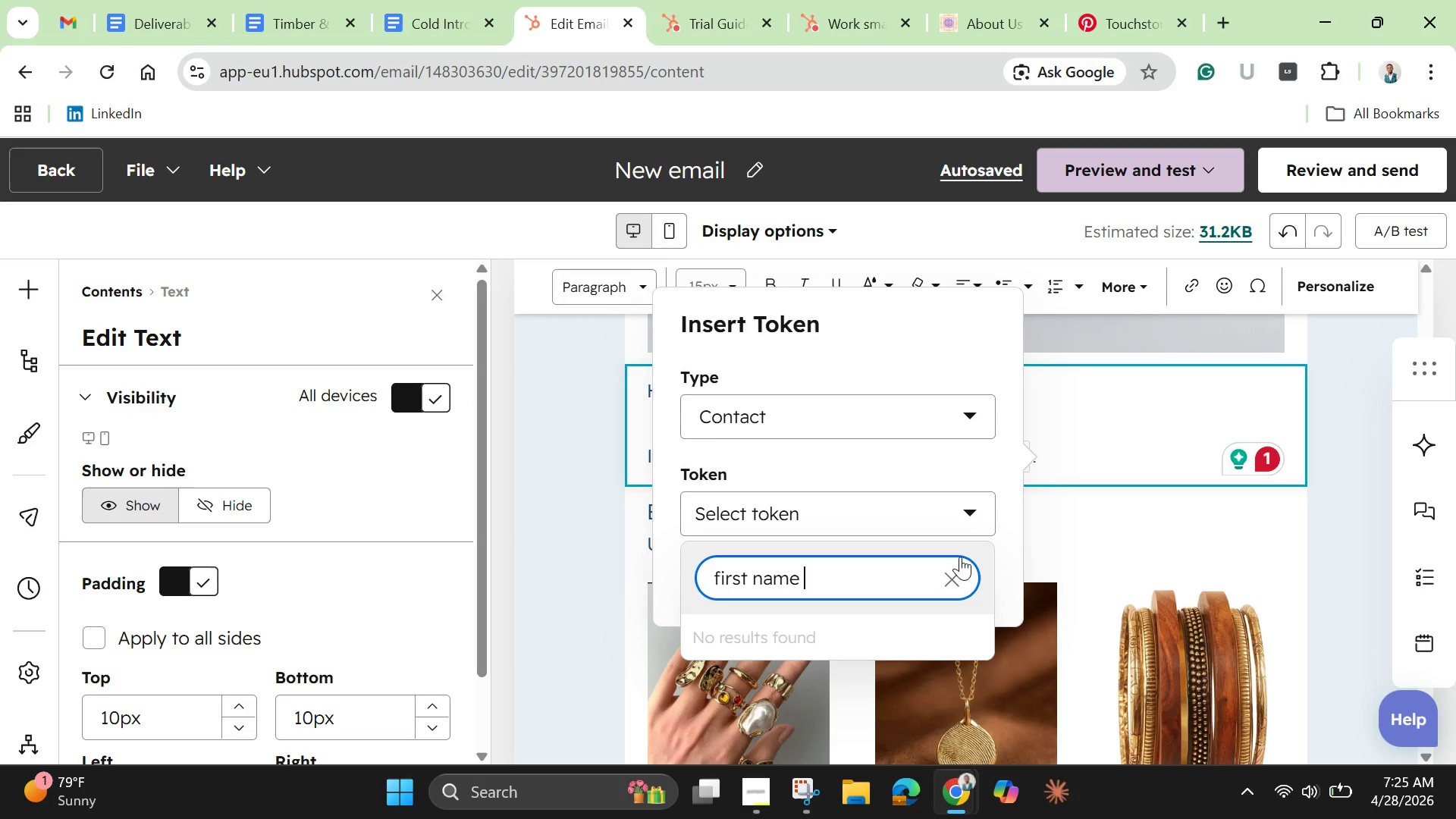 
hold_key(key=Backspace, duration=0.89)
 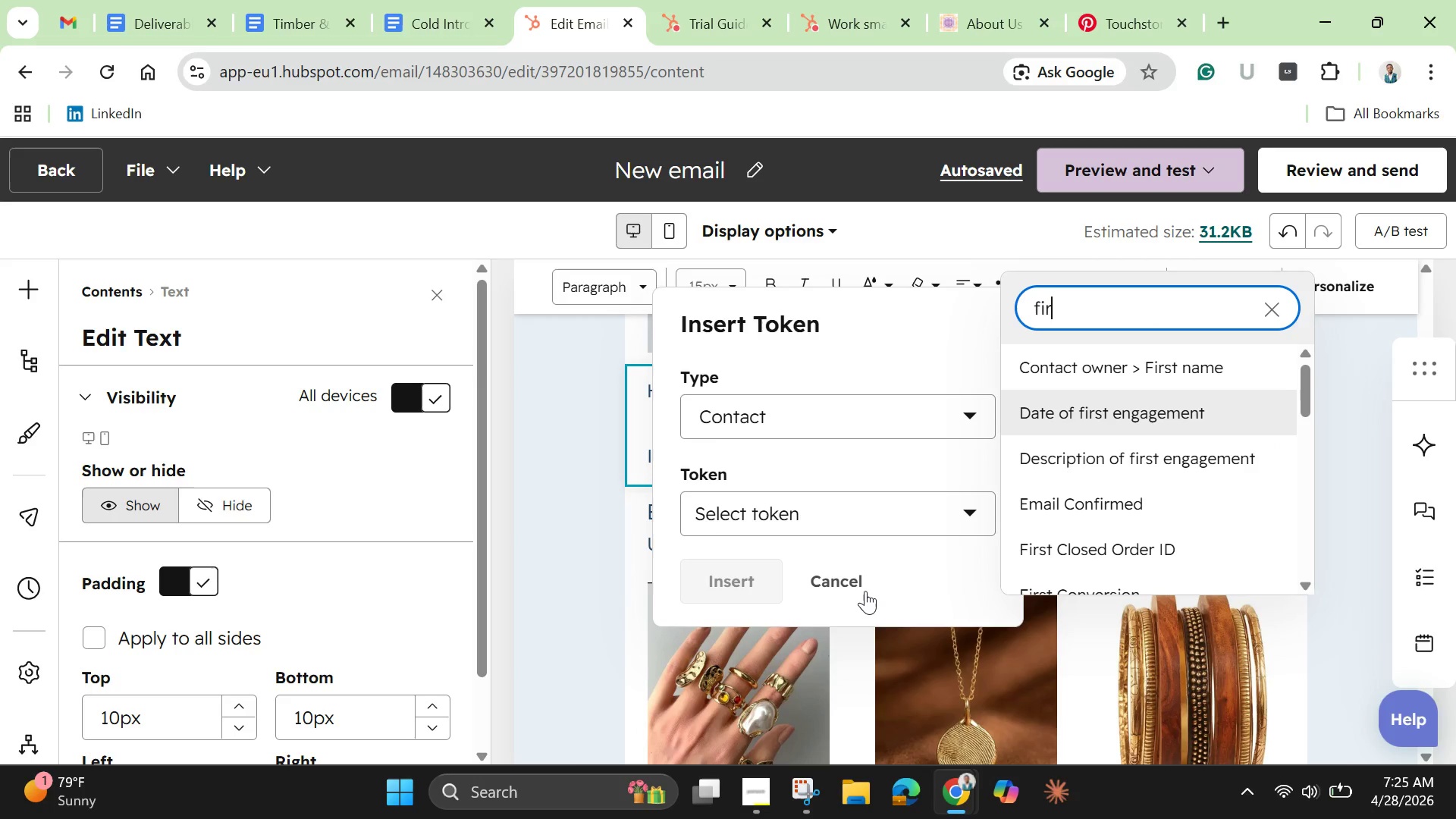 
type(fi)
key(Backspace)
key(Backspace)
 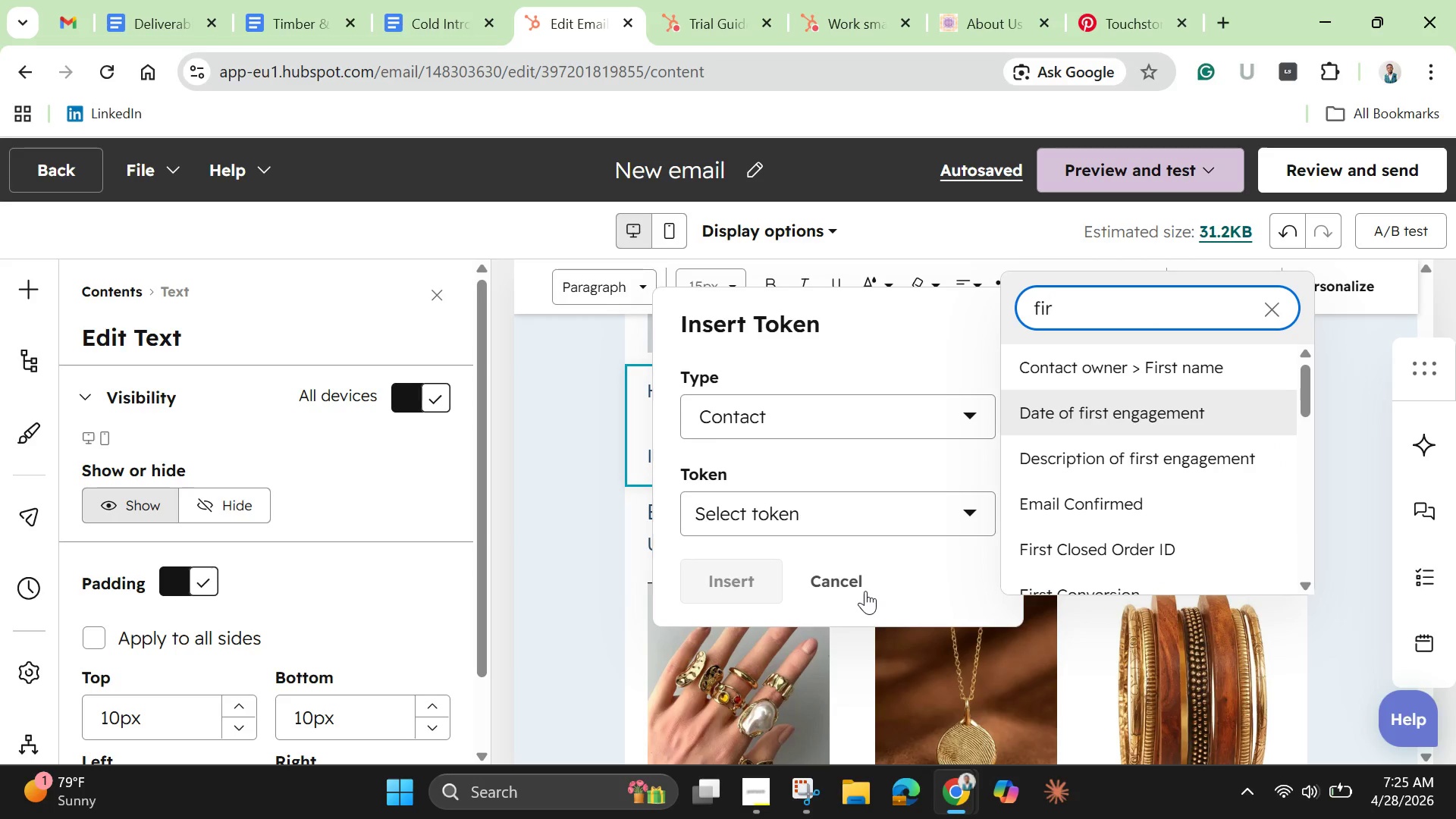 
type(st)
 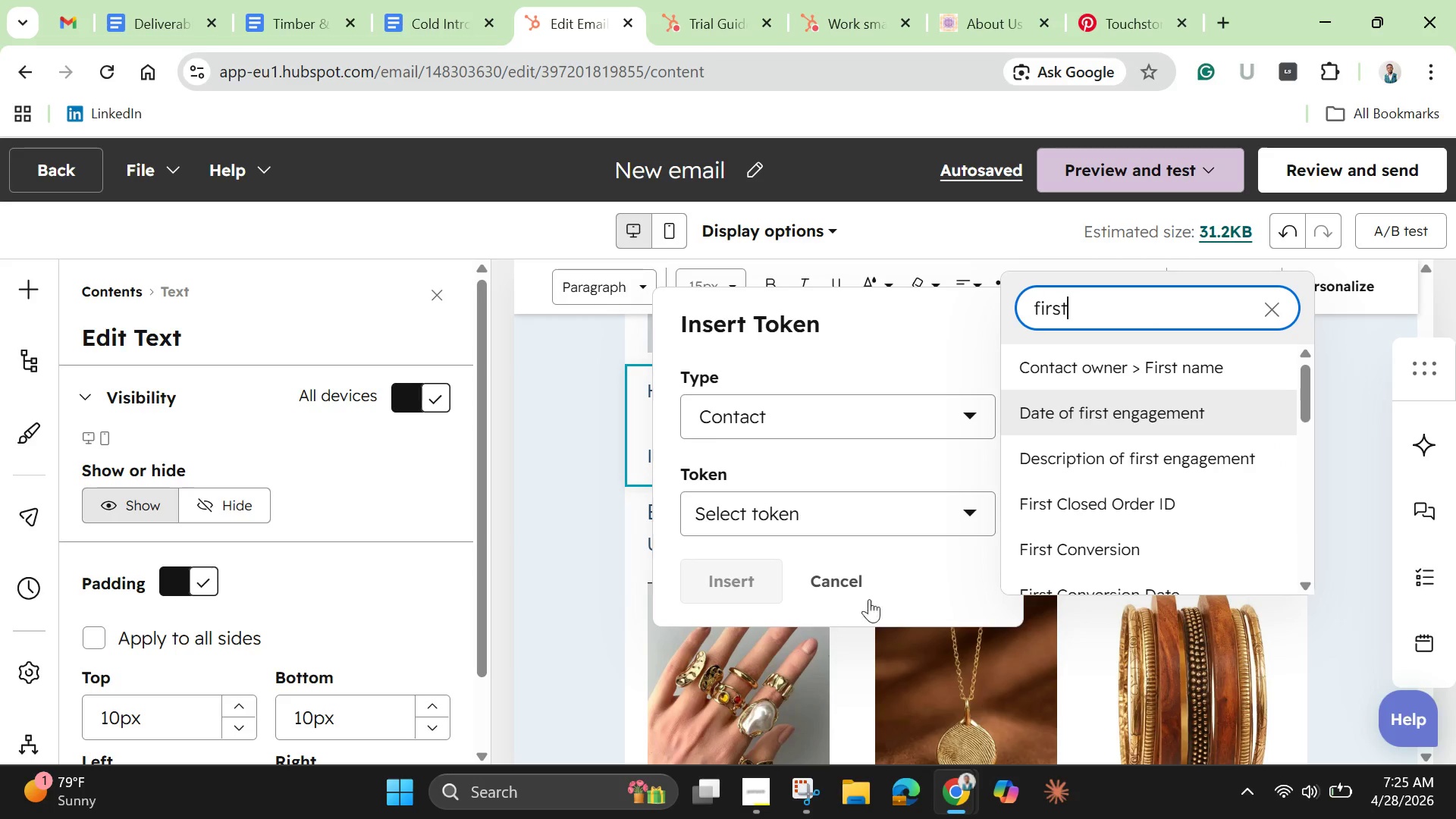 
scroll: coordinate [1084, 514], scroll_direction: down, amount: 5.0
 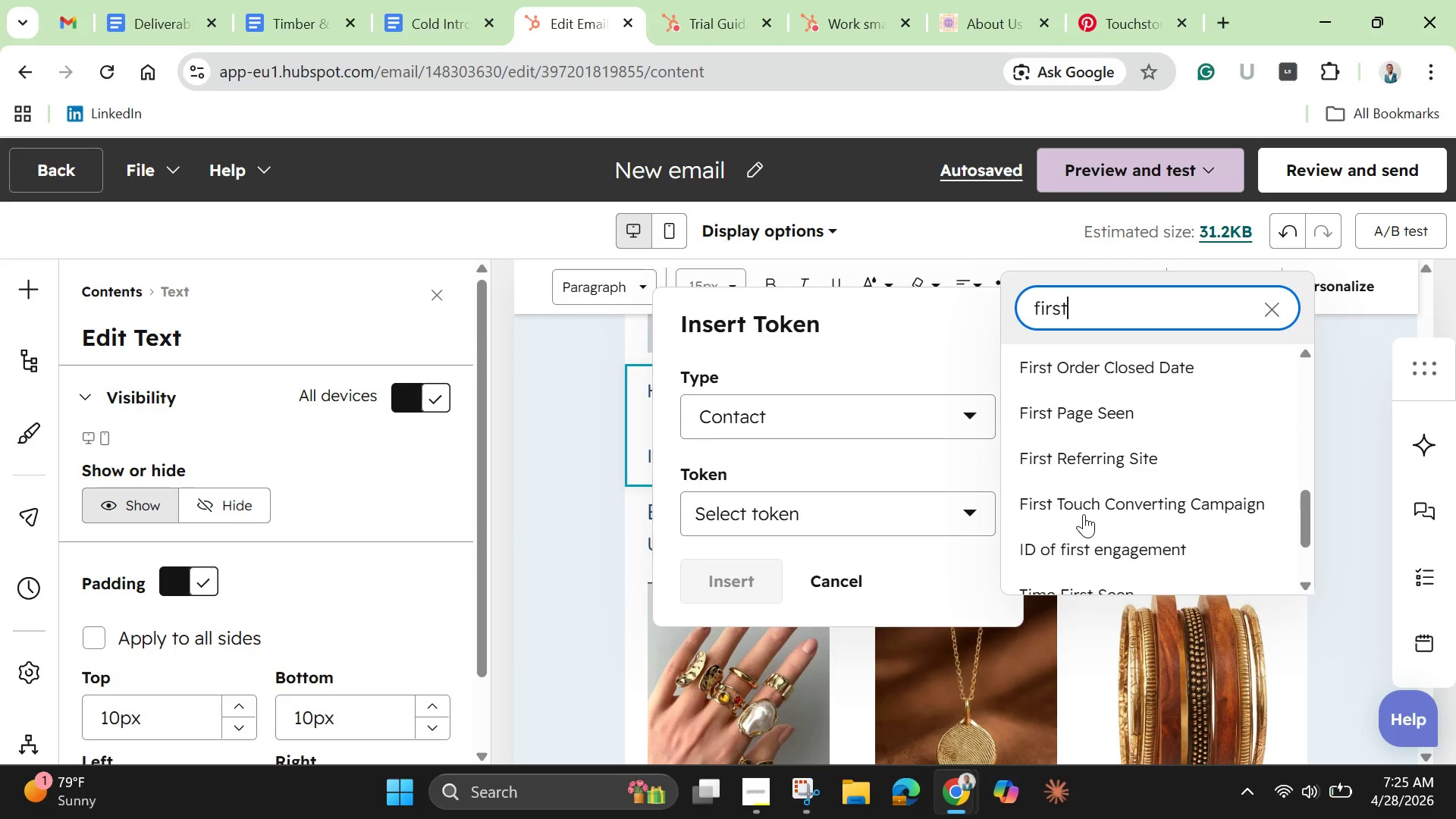 
key(Space)
 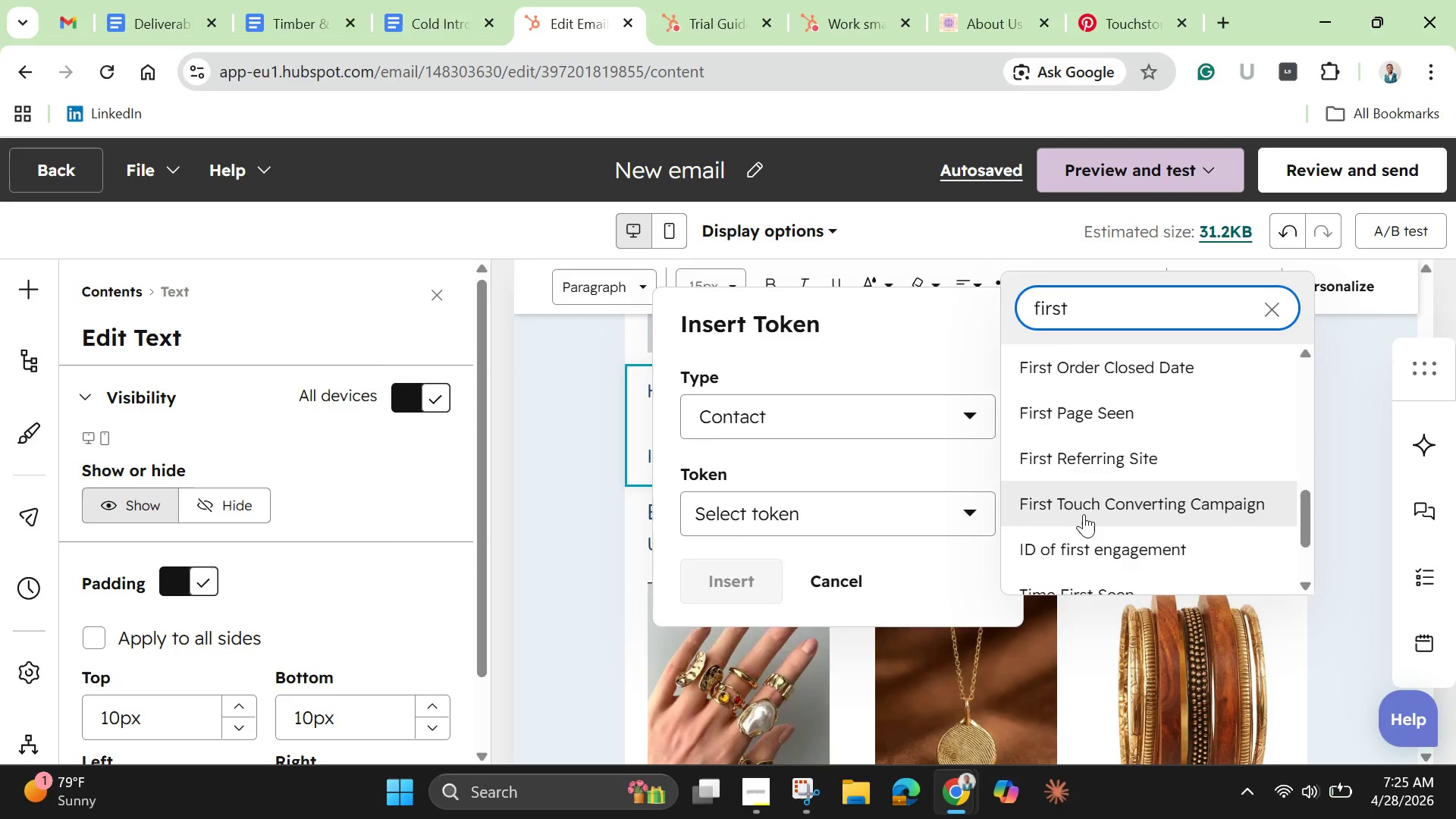 
key(N)
 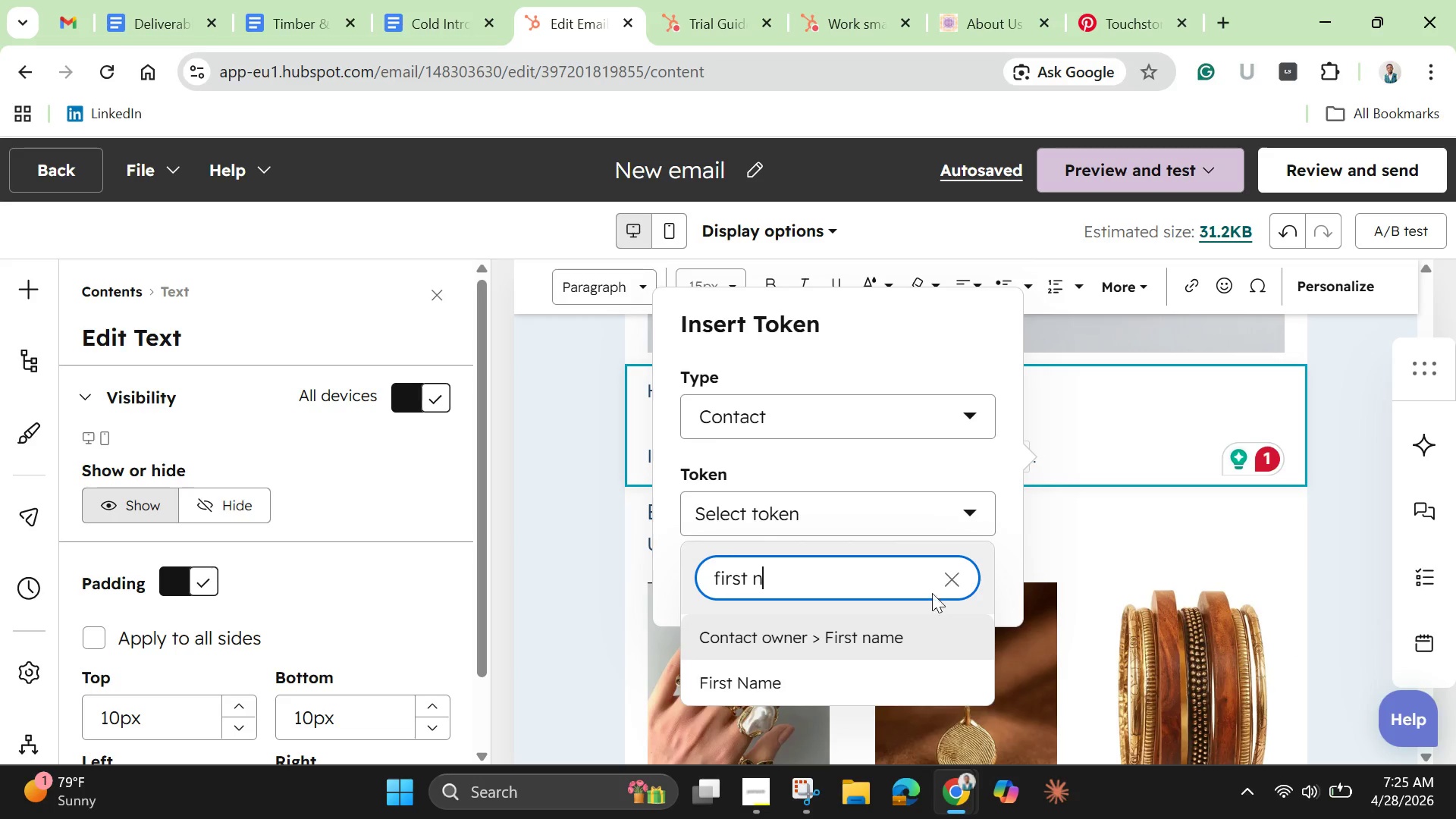 
left_click([731, 689])
 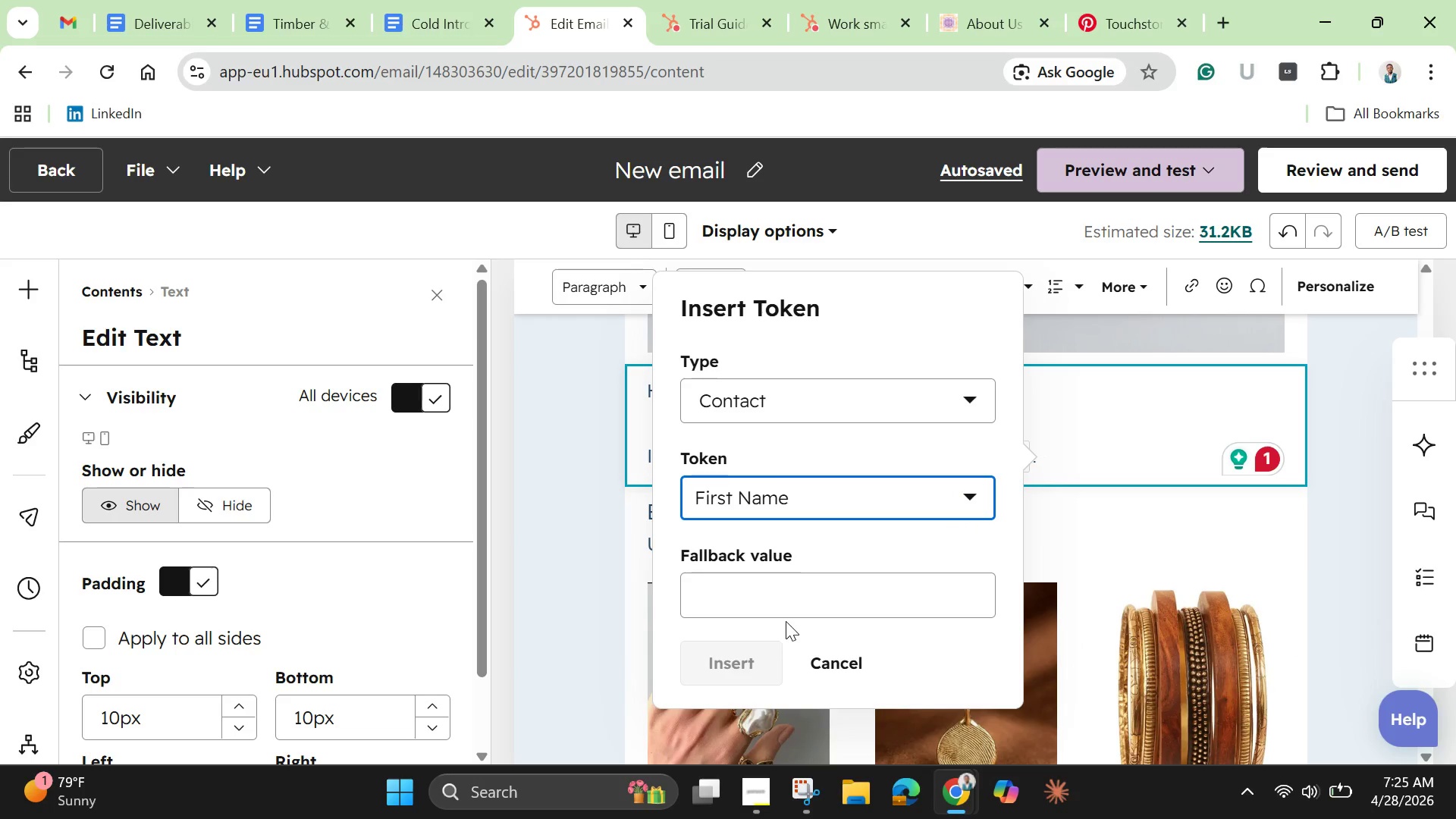 
left_click([786, 596])
 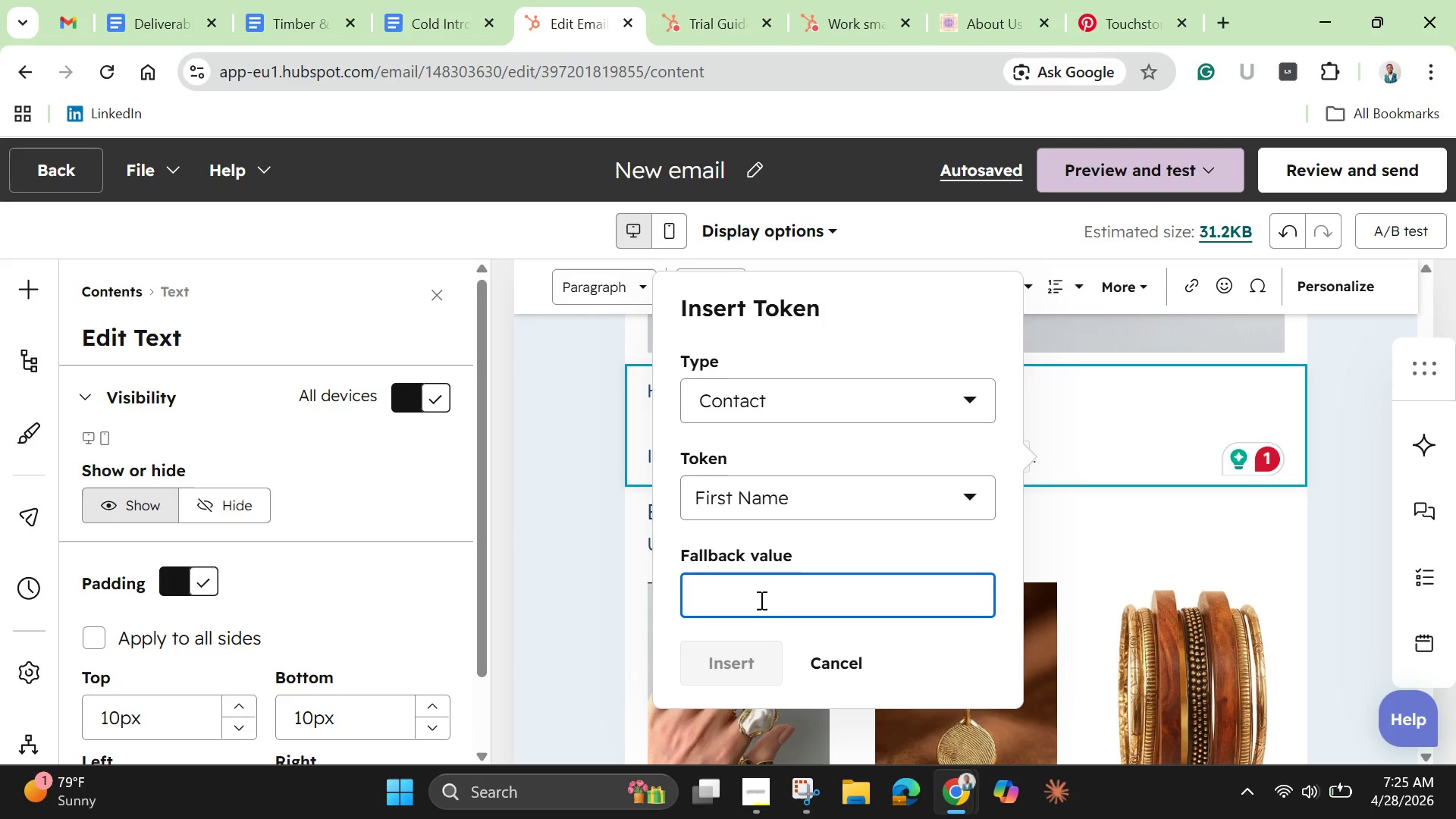 
wait(17.36)
 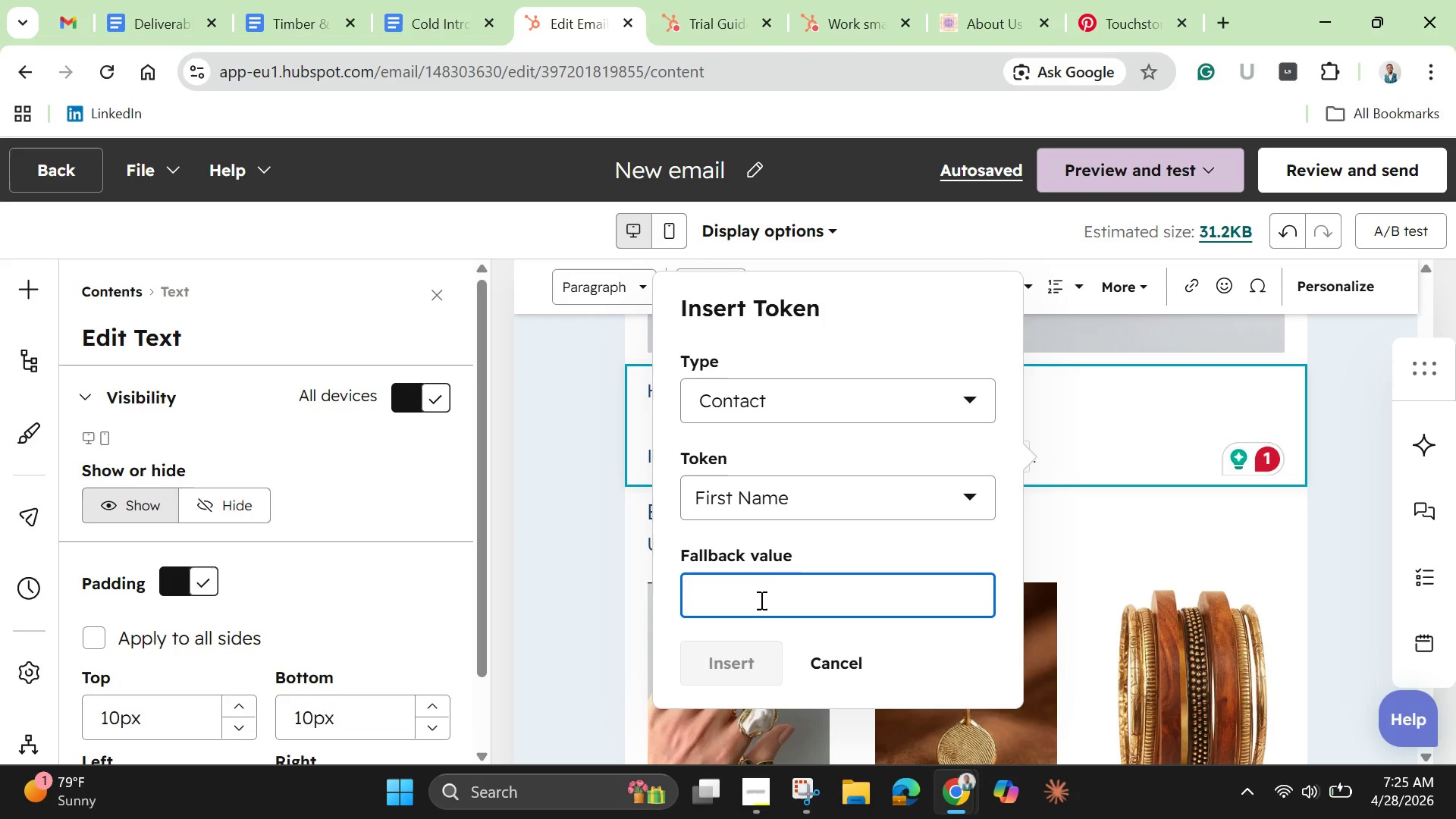 
left_click([852, 668])
 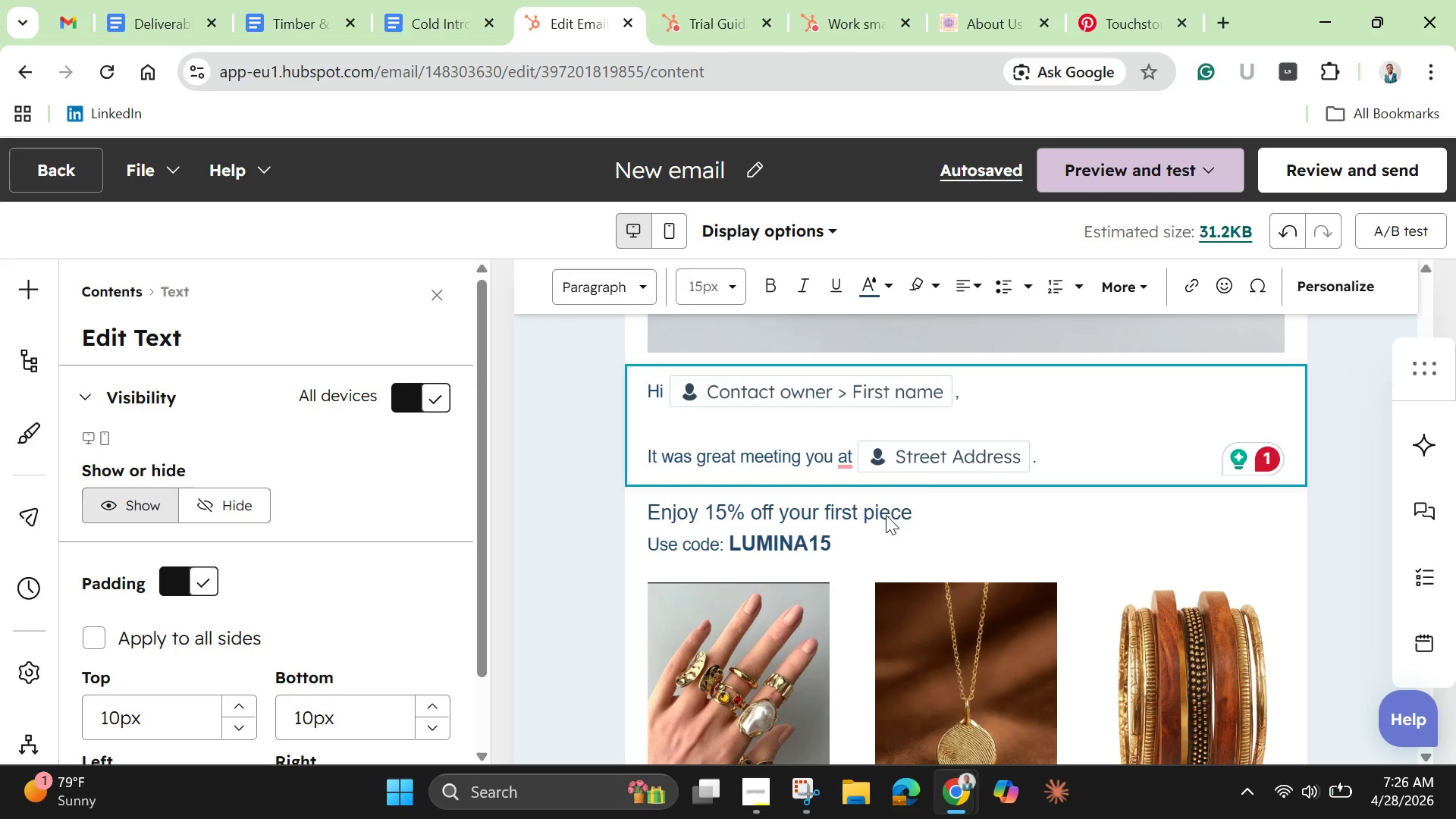 
left_click([1056, 450])
 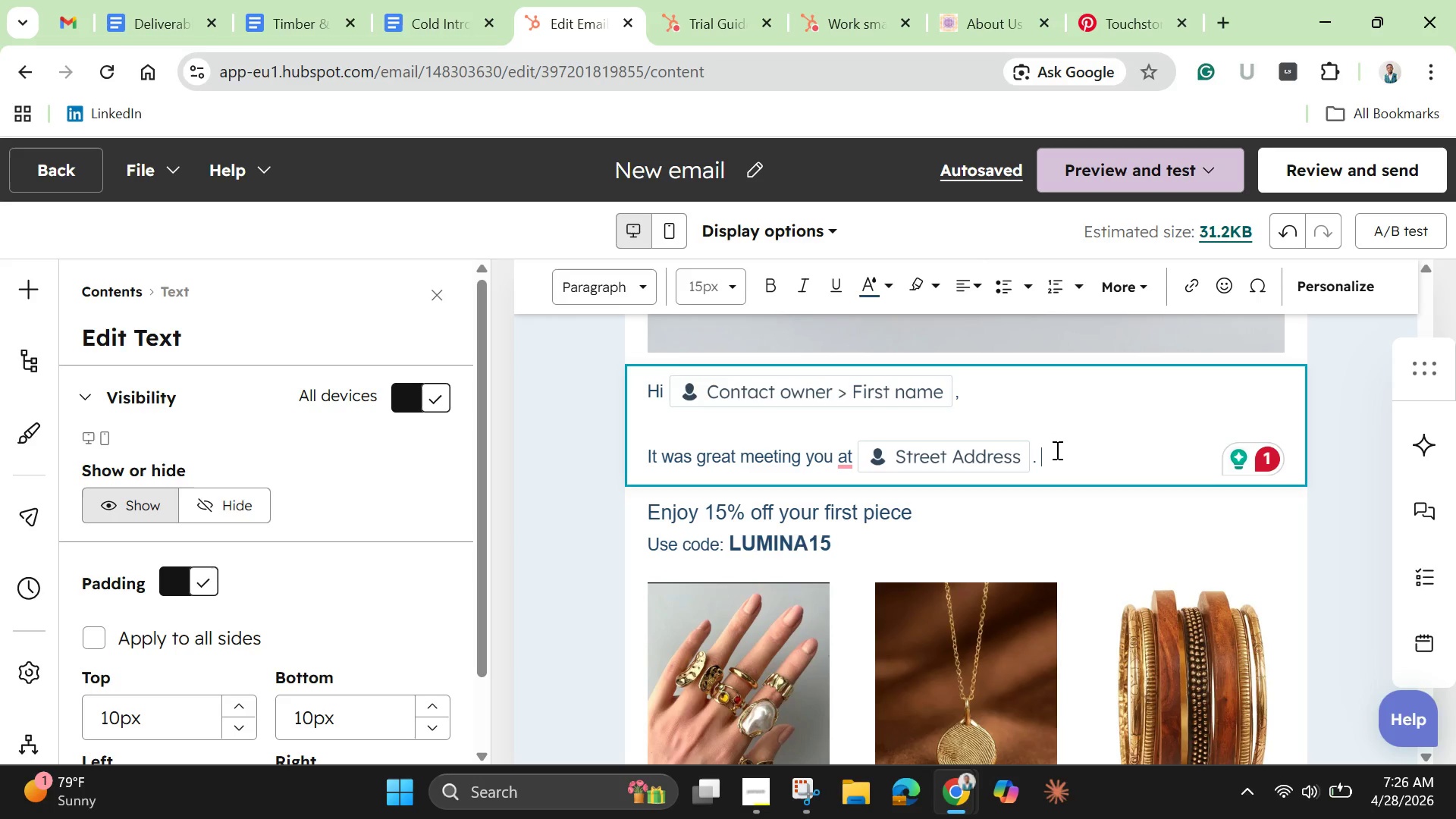 
key(F)
 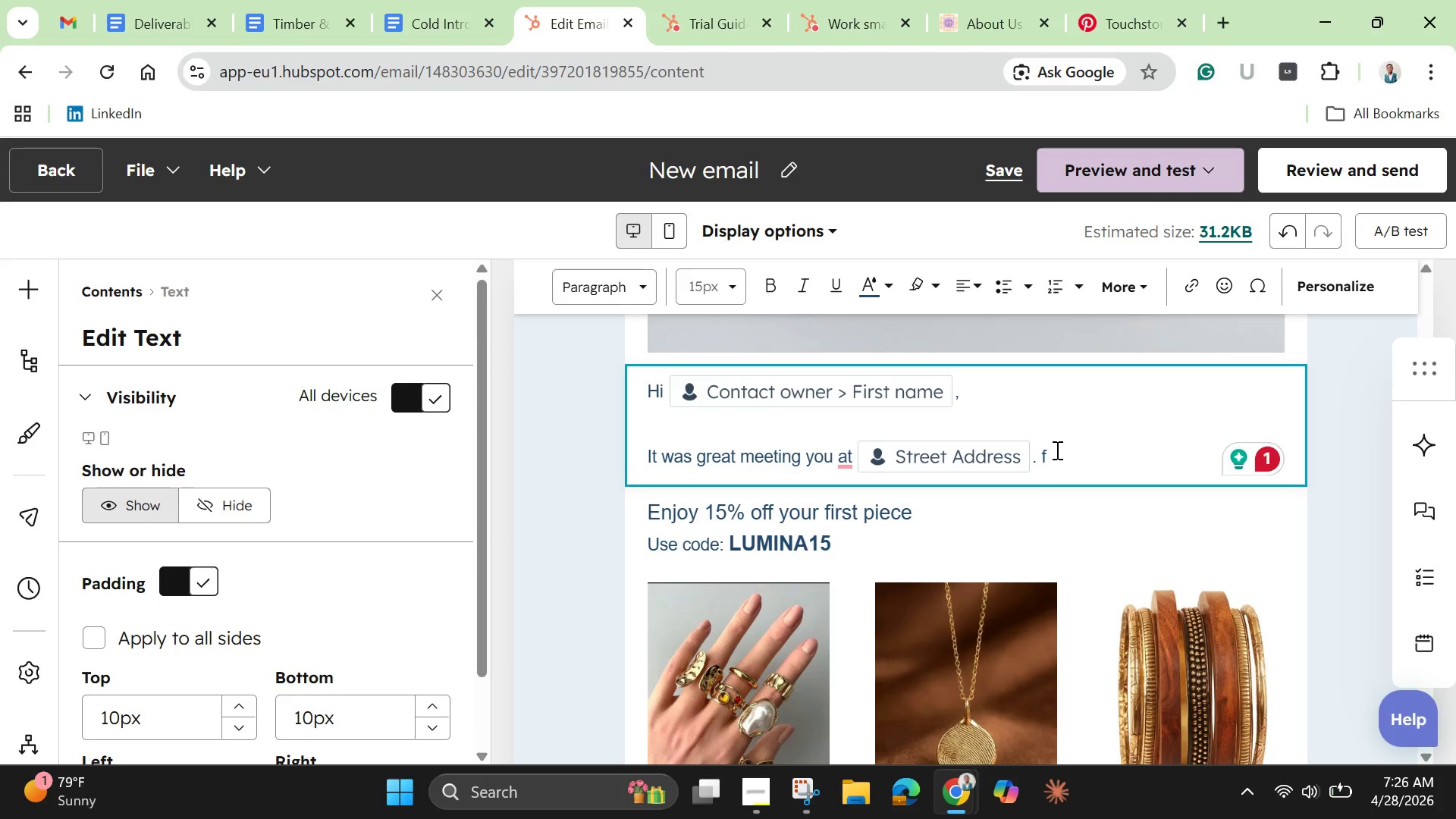 
type(air)
key(Backspace)
key(Backspace)
key(Backspace)
key(Backspace)
 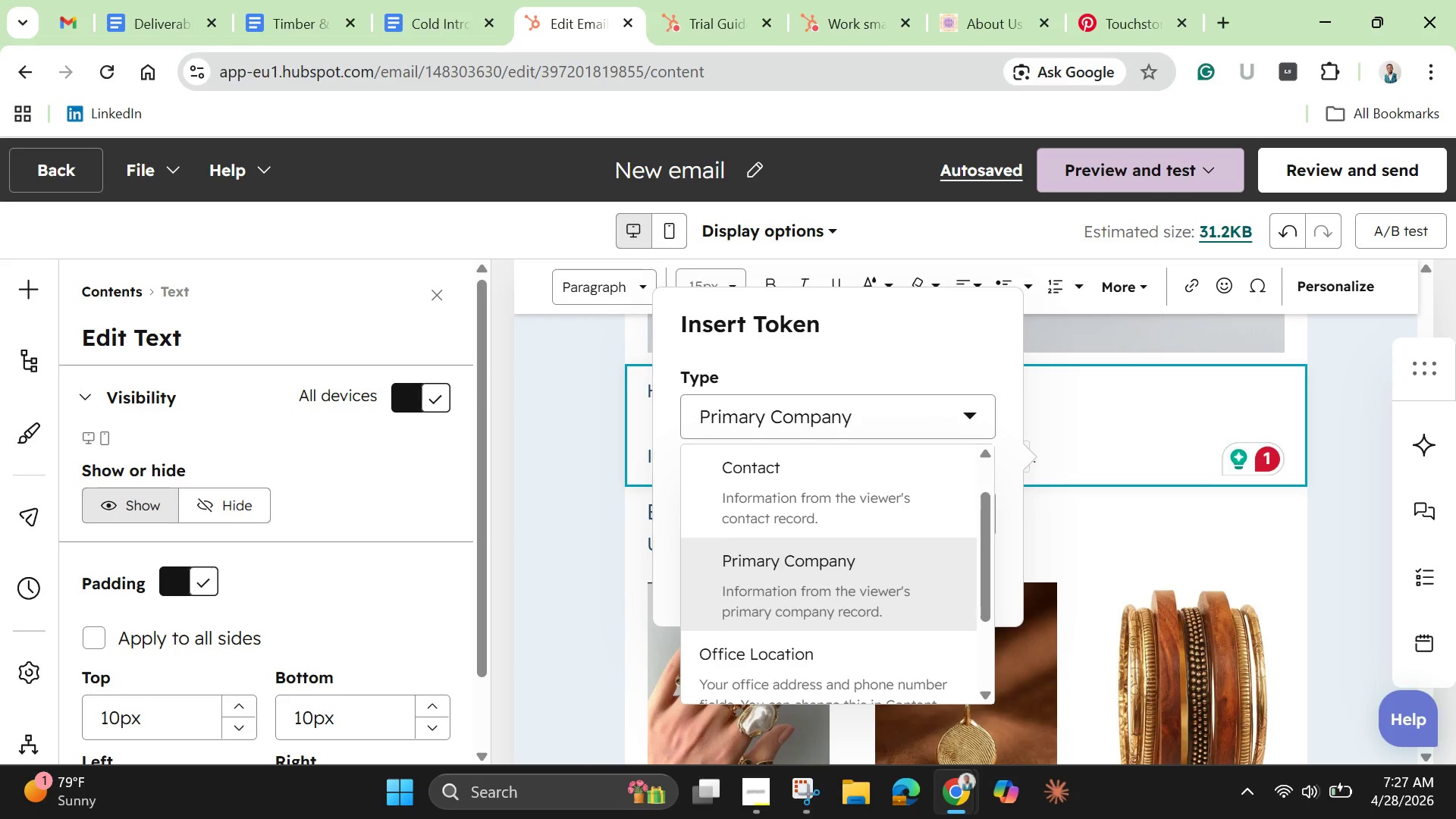 
wait(72.12)
 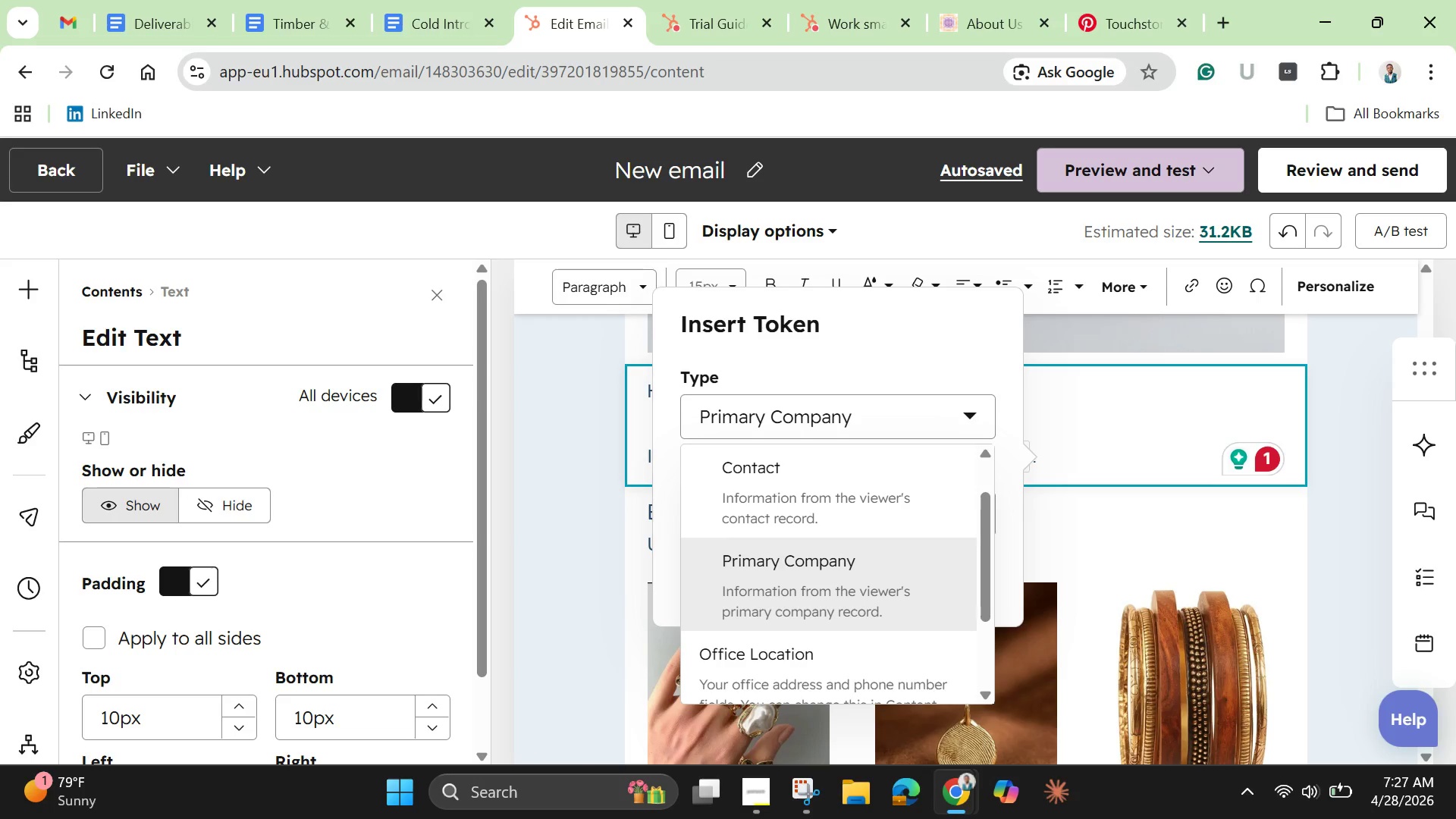 
left_click([1075, 417])
 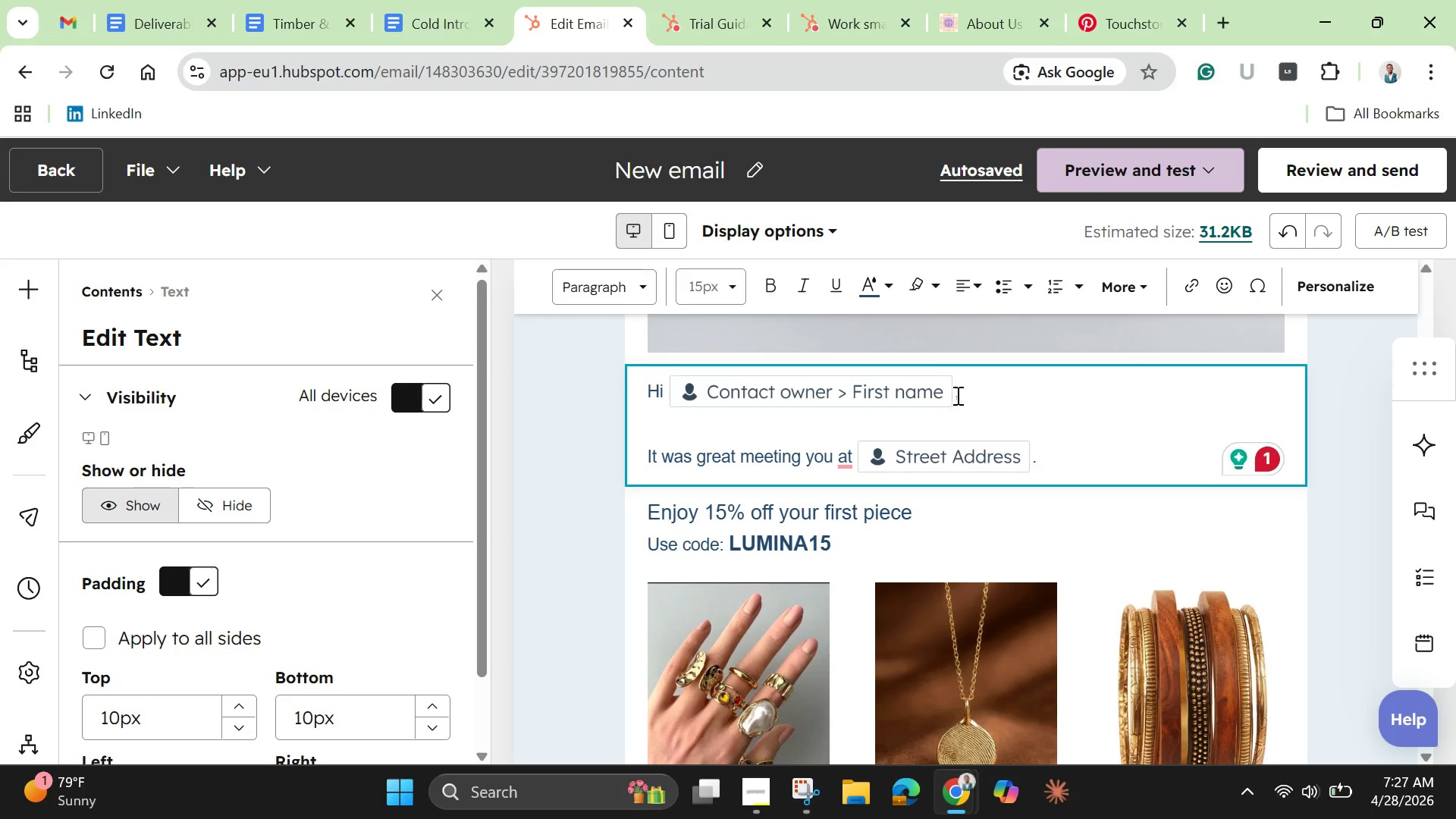 
left_click([954, 394])
 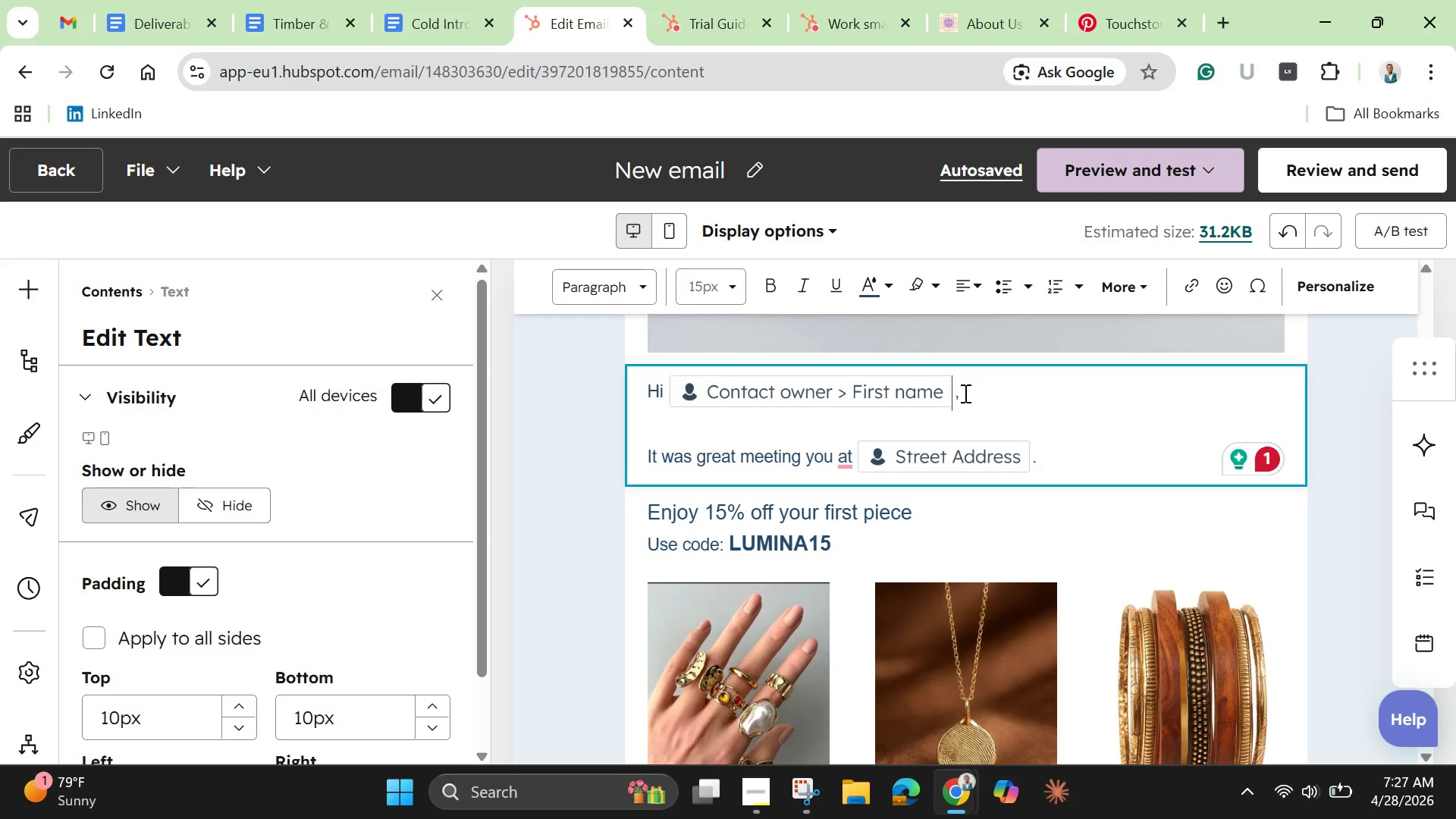 
key(Backspace)
 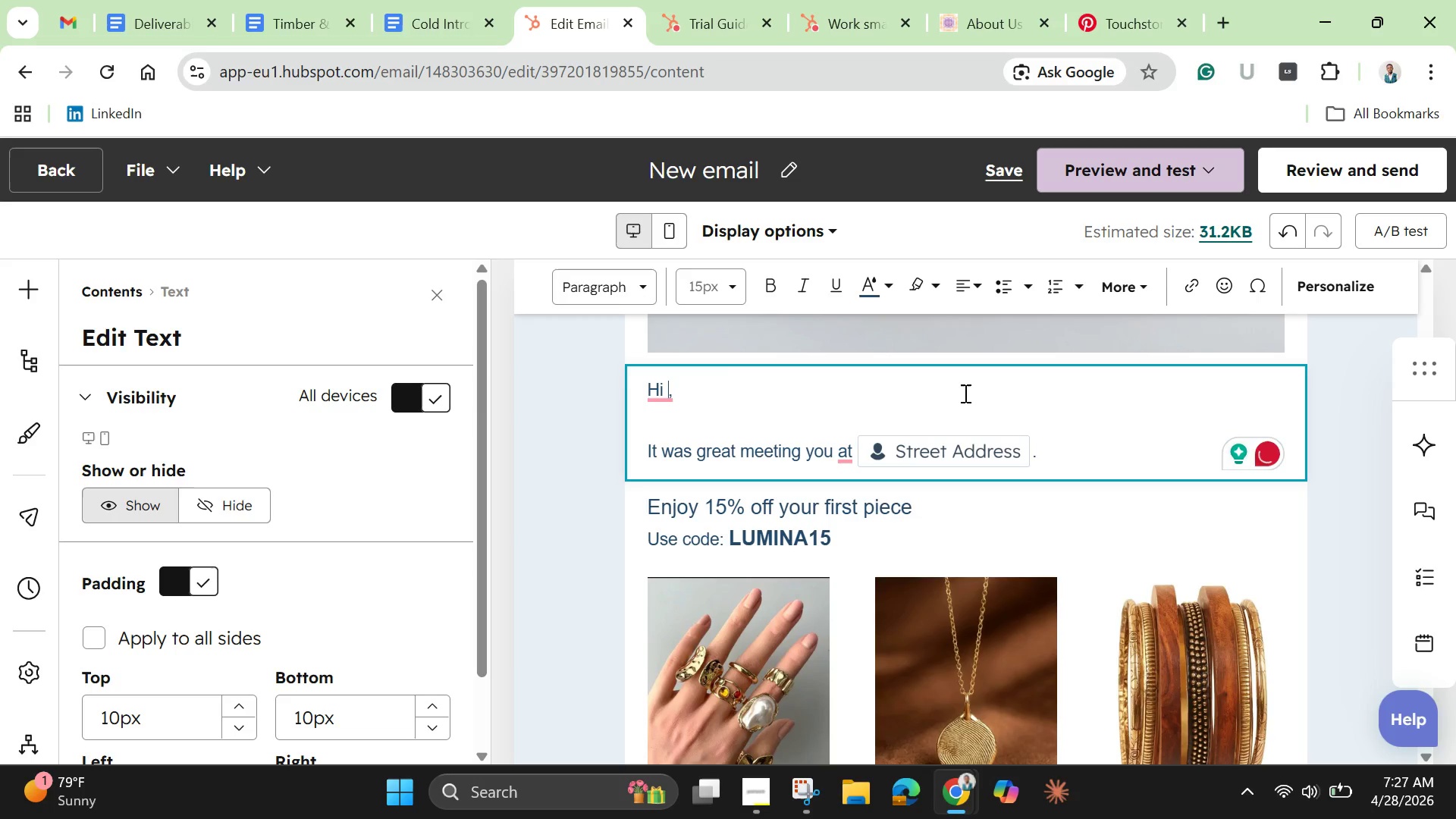 
key(F)
 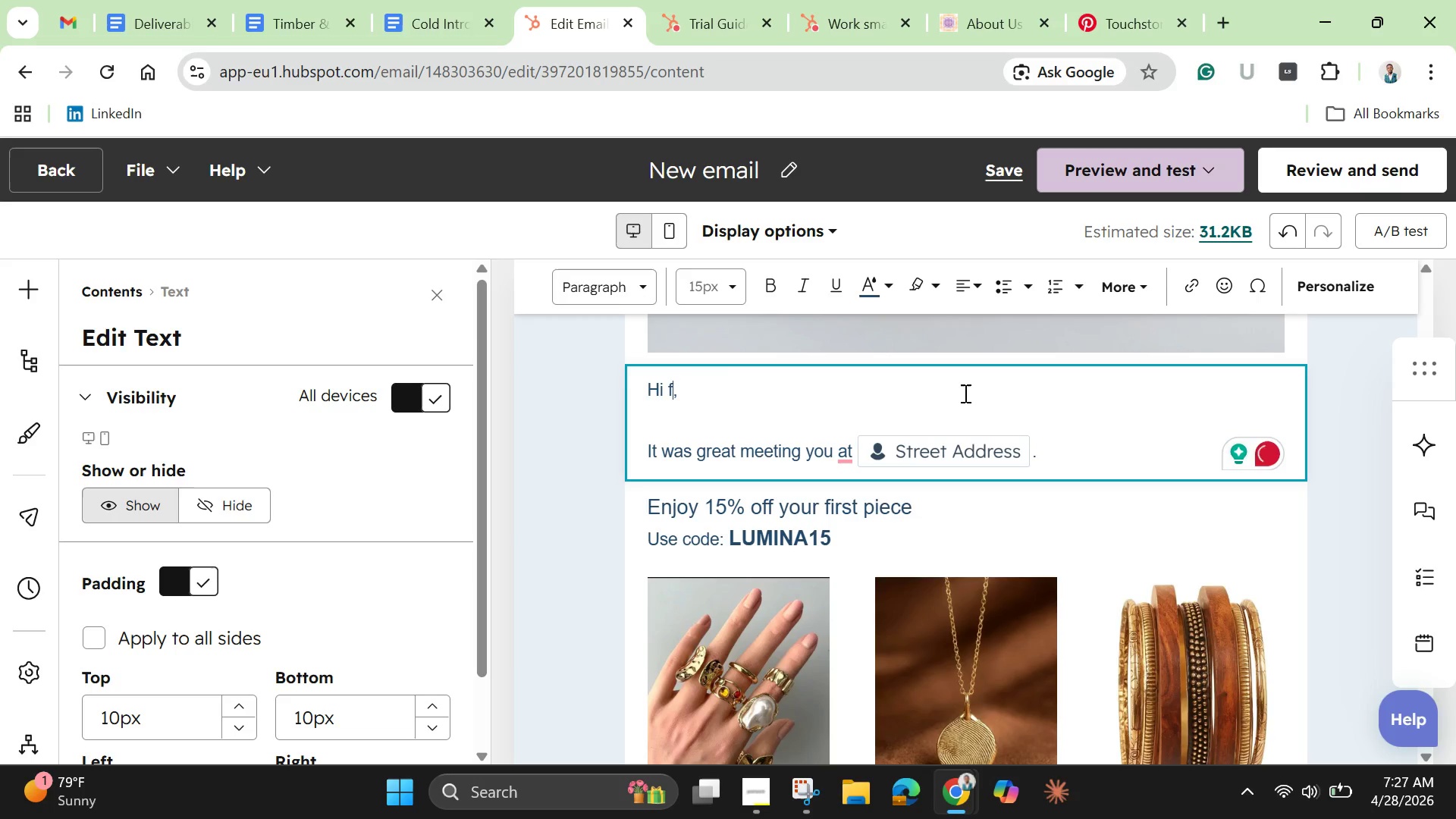 
key(Backspace)
 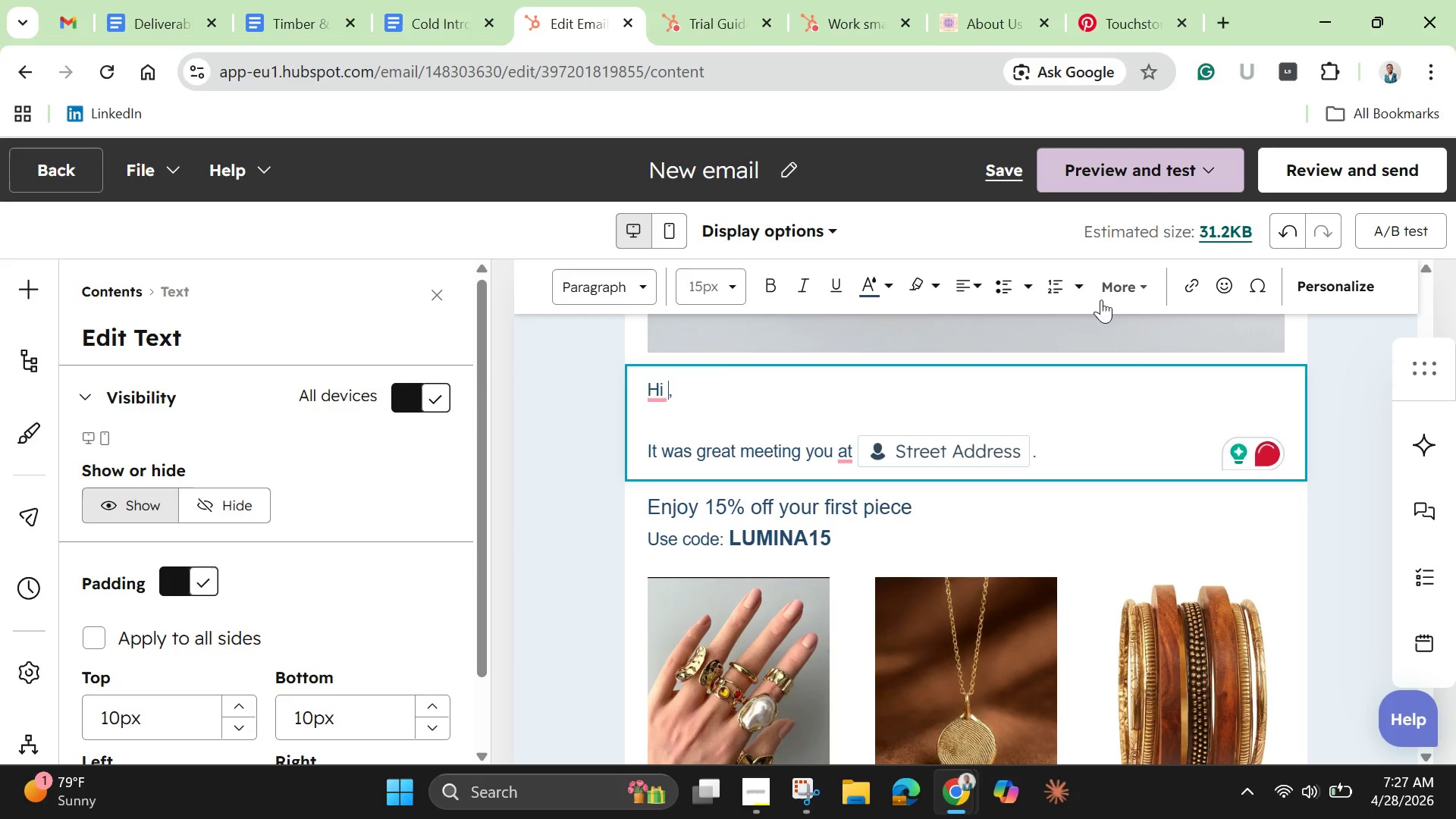 
left_click([1327, 276])
 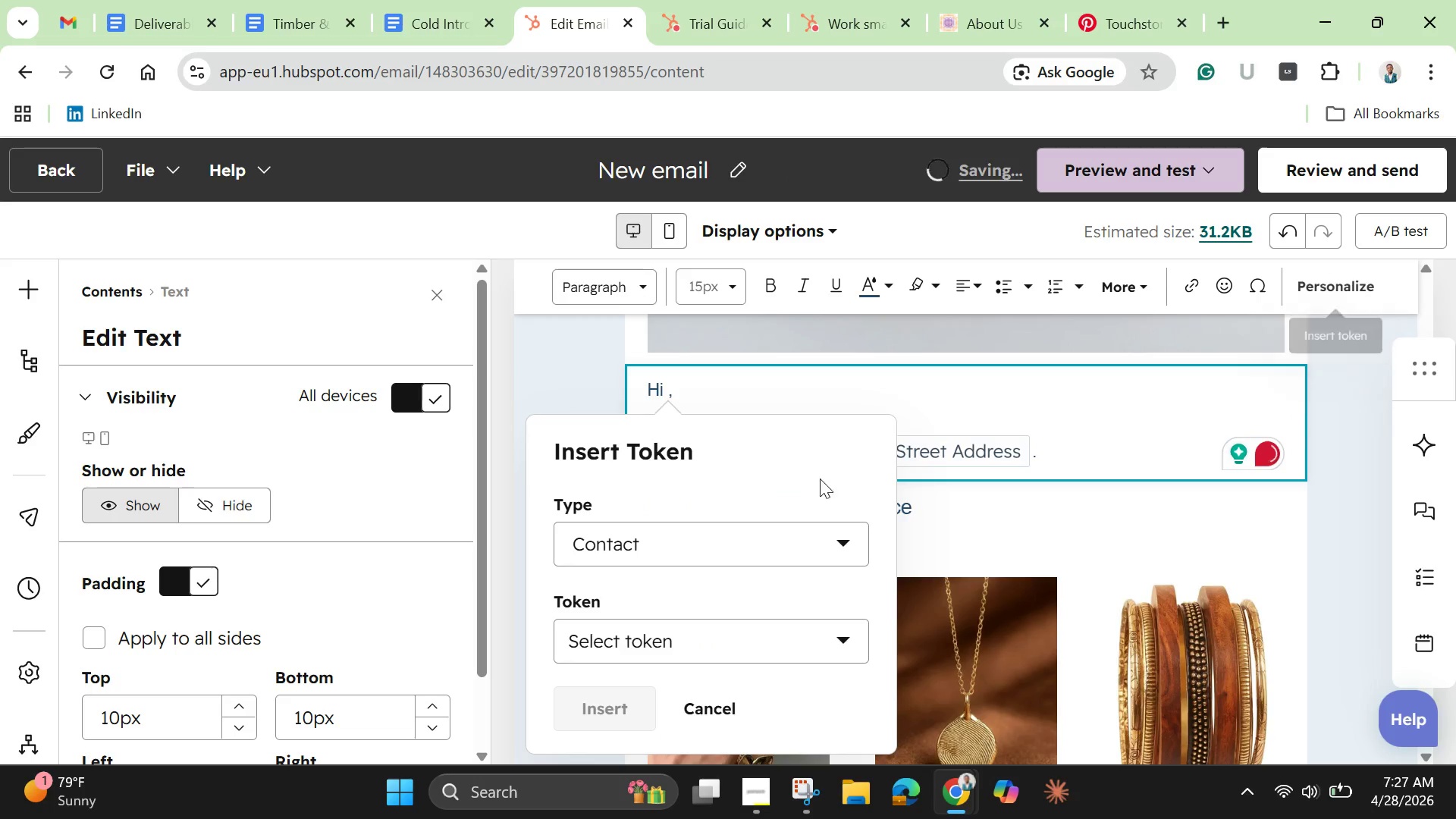 
mouse_move([678, 622])
 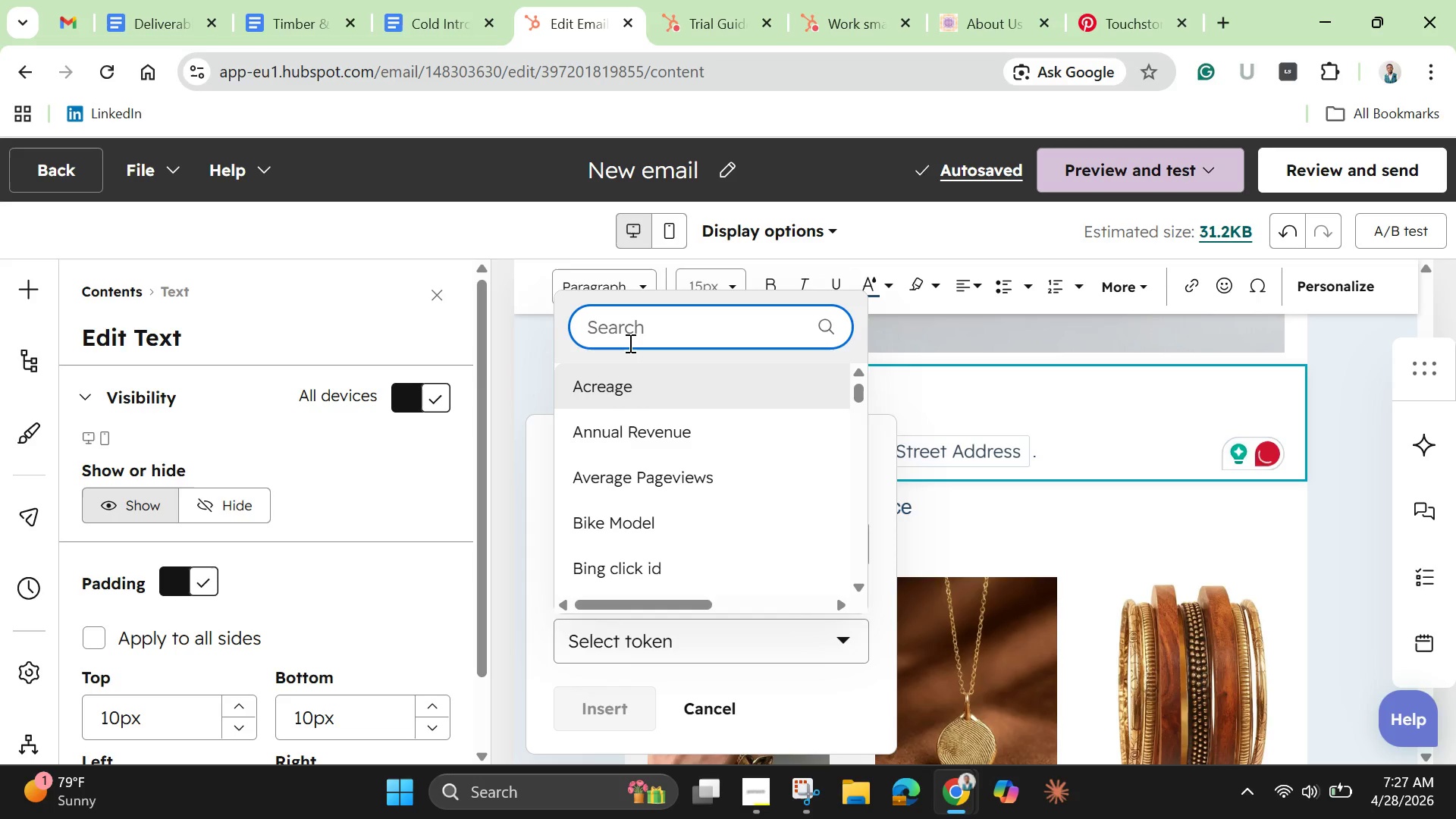 
type(first name)
 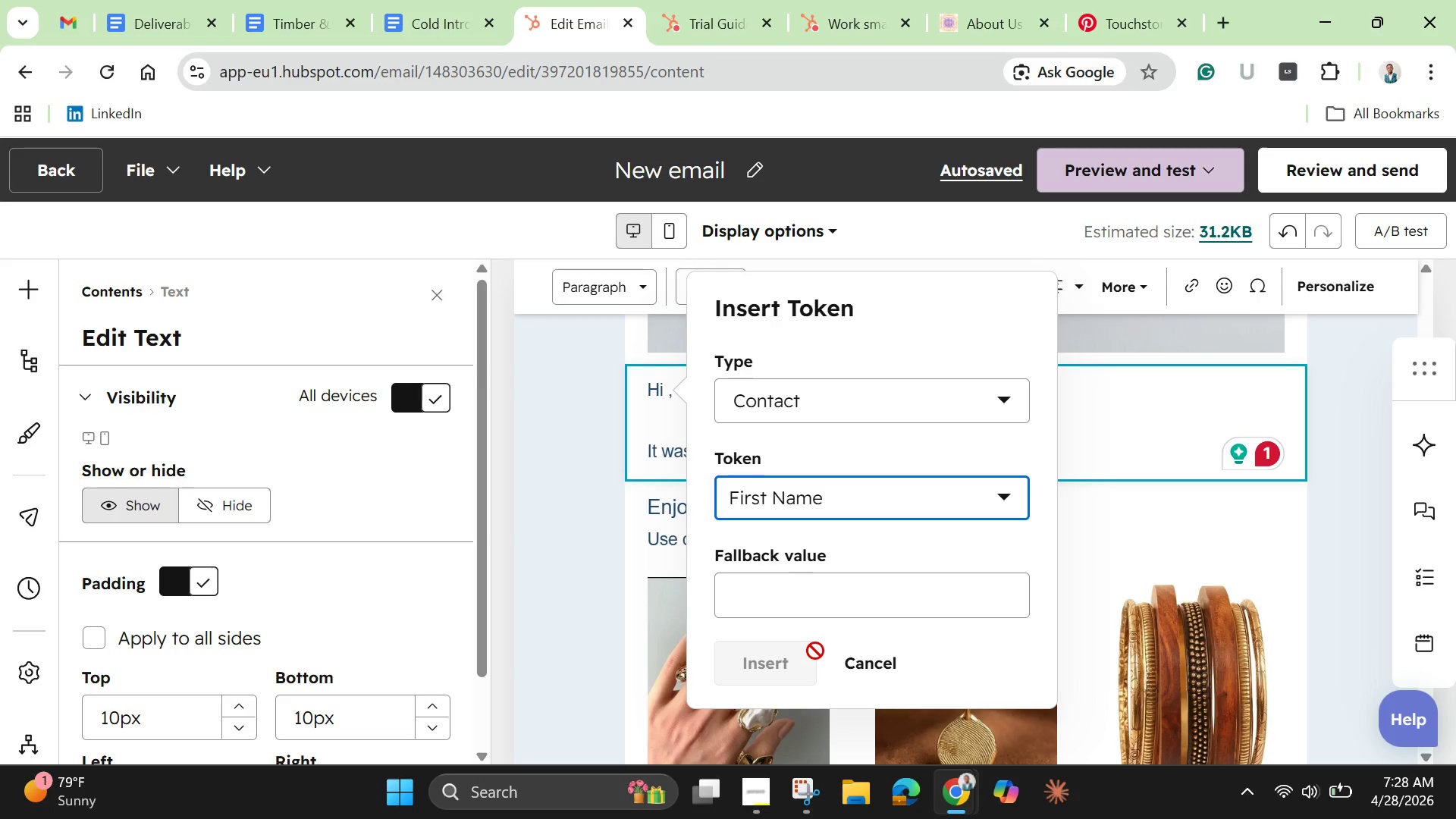 
wait(18.08)
 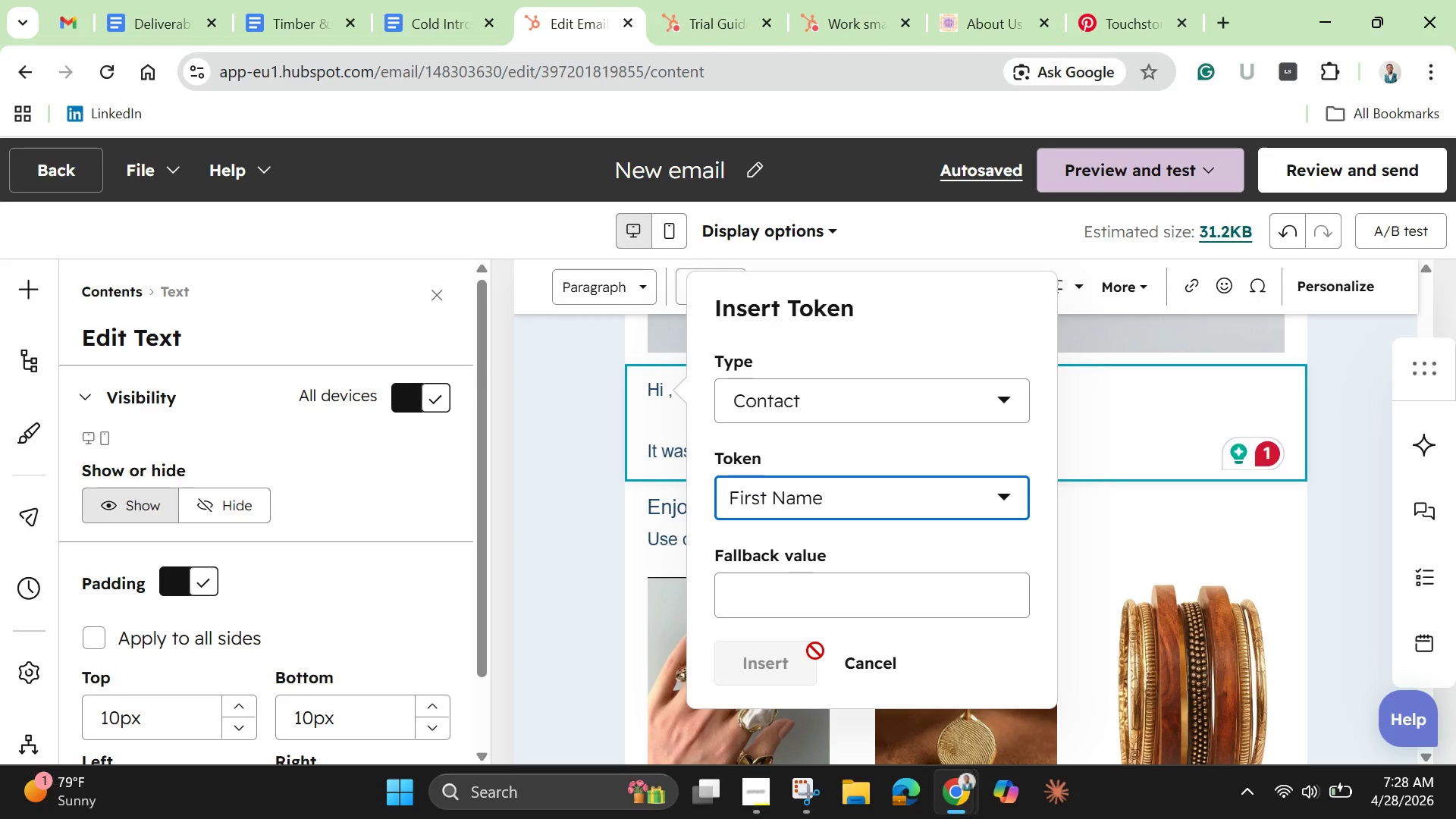 
left_click([815, 597])
 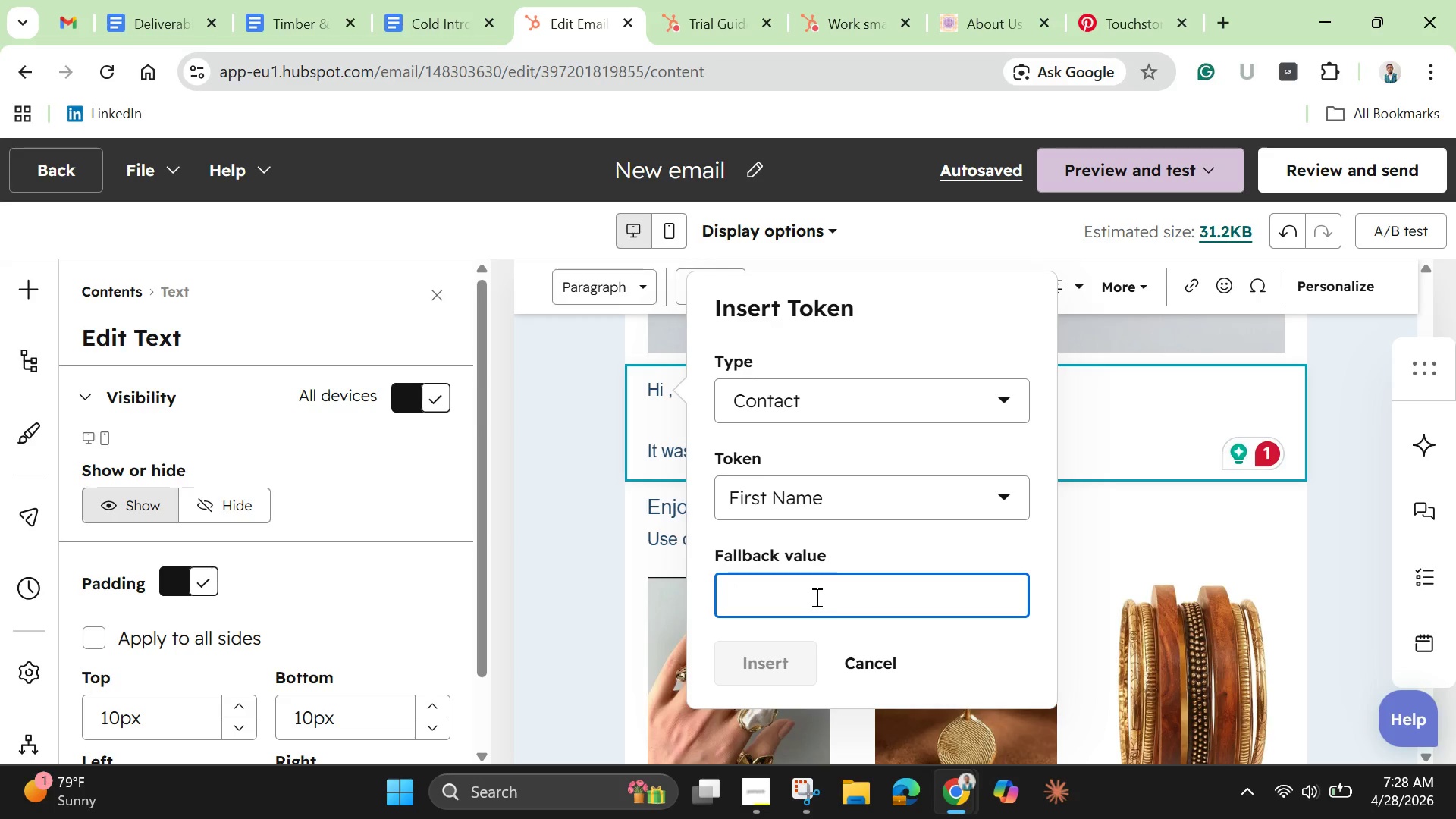 
type(there)
 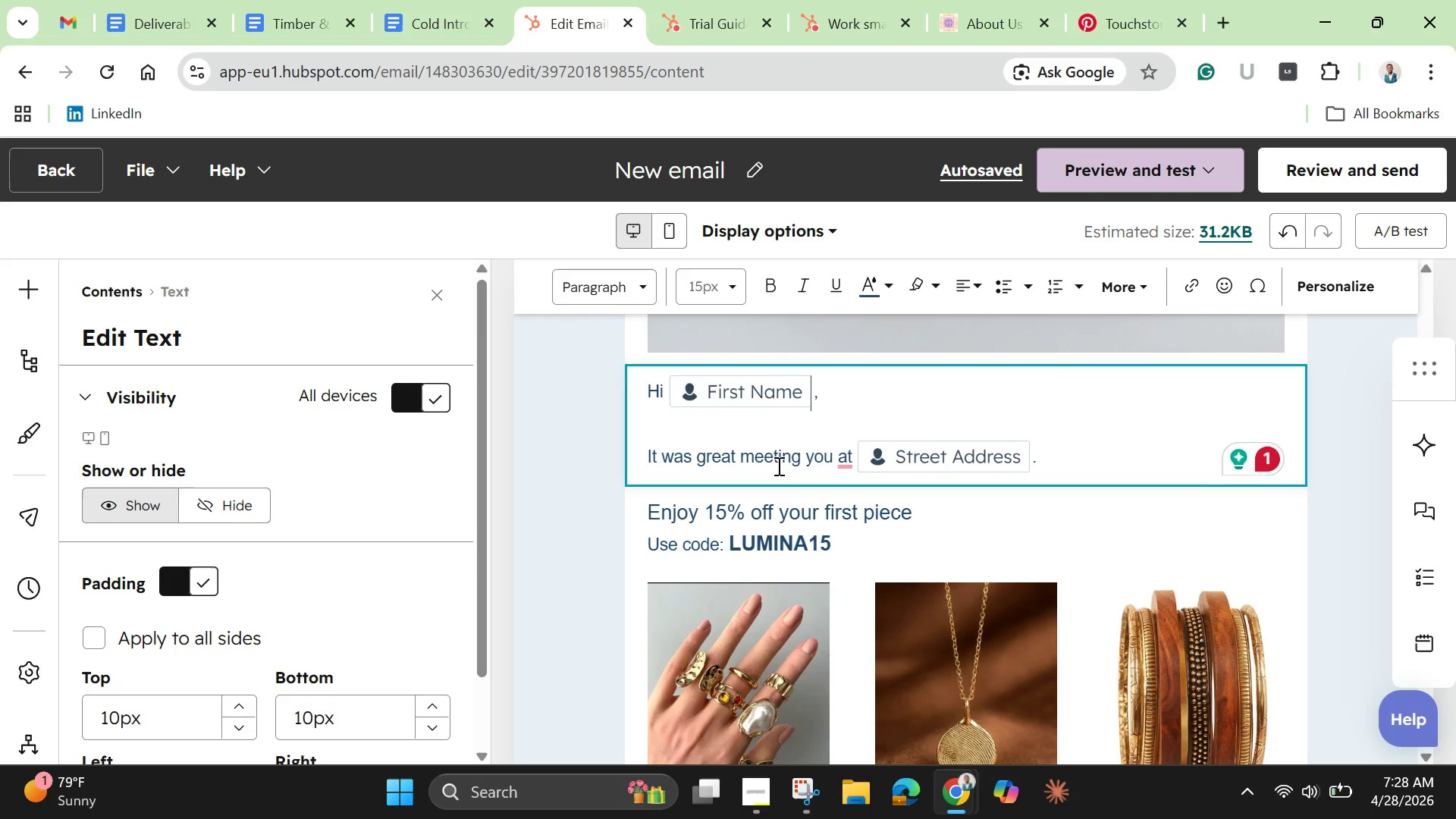 
wait(42.45)
 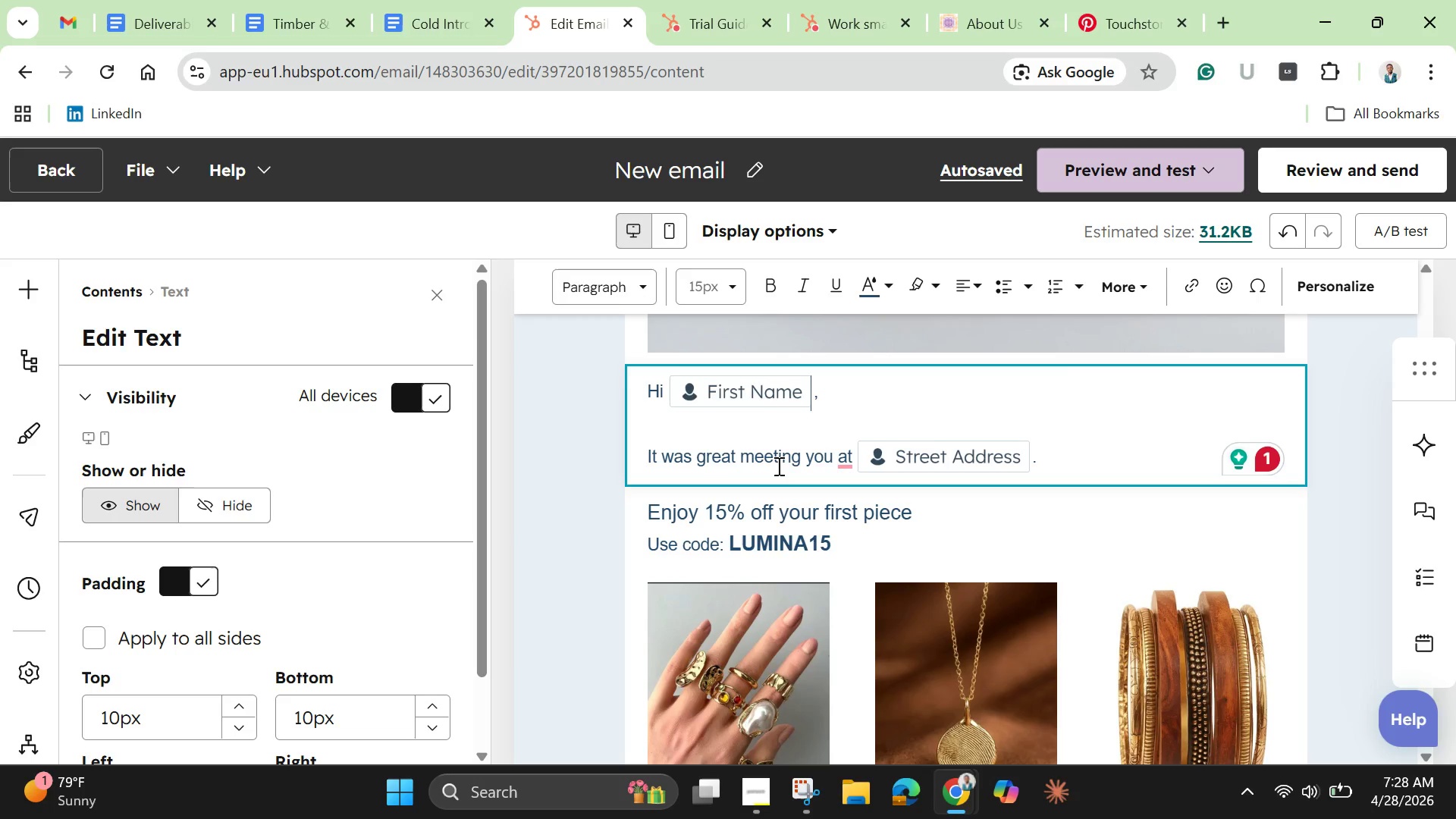 
left_click([1360, 284])
 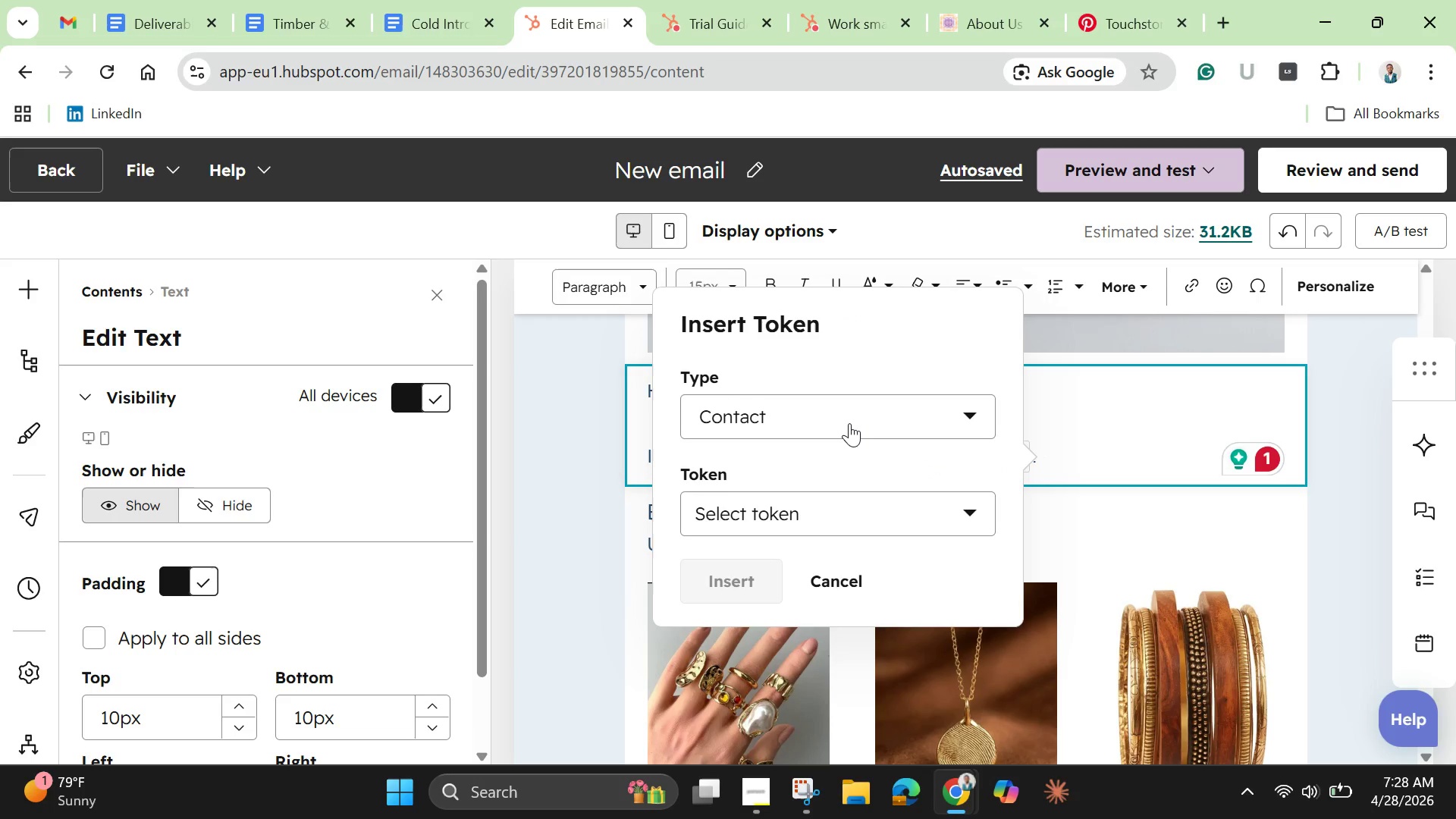 
left_click([849, 423])
 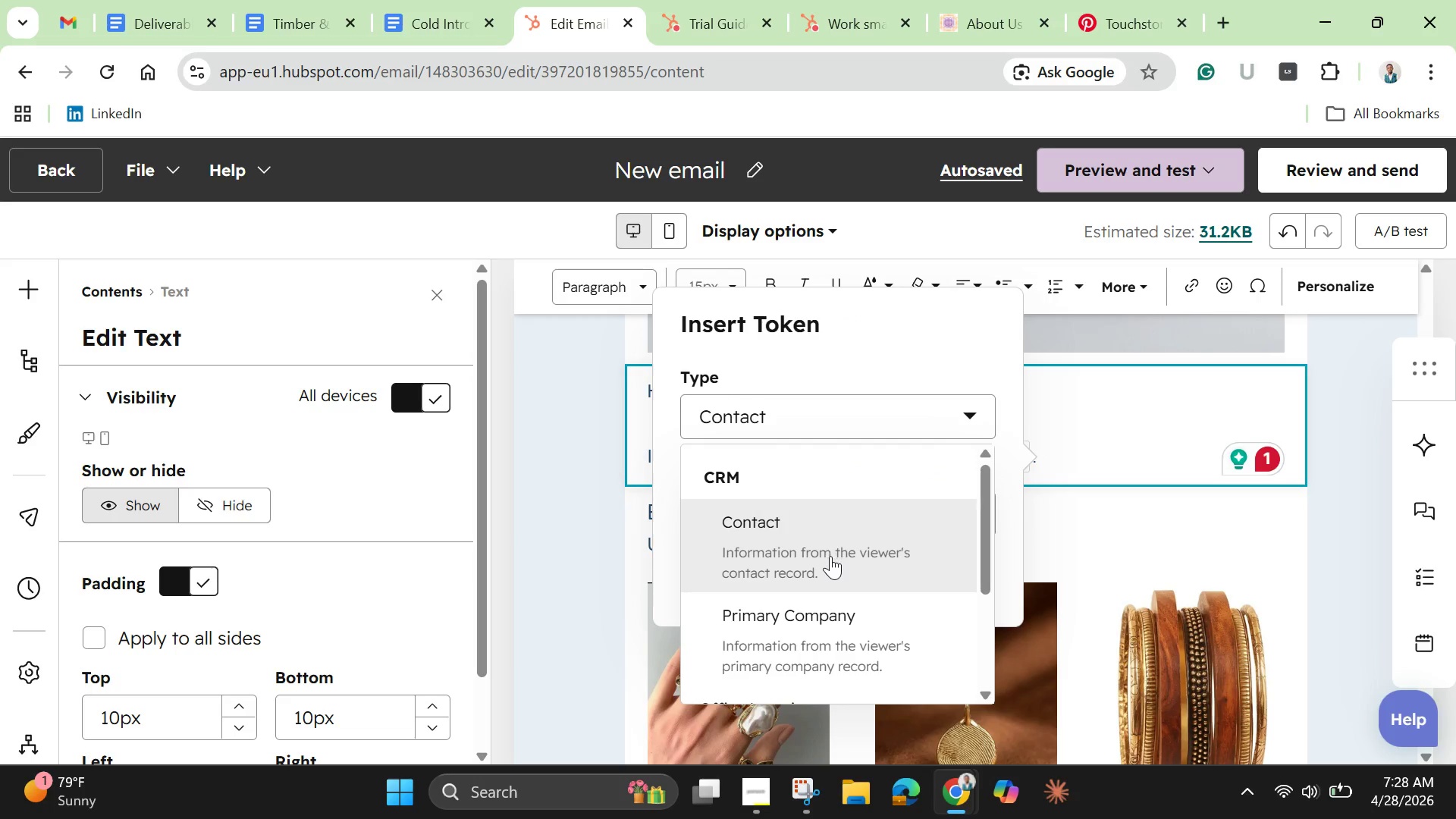 
scroll: coordinate [829, 560], scroll_direction: down, amount: 1.0
 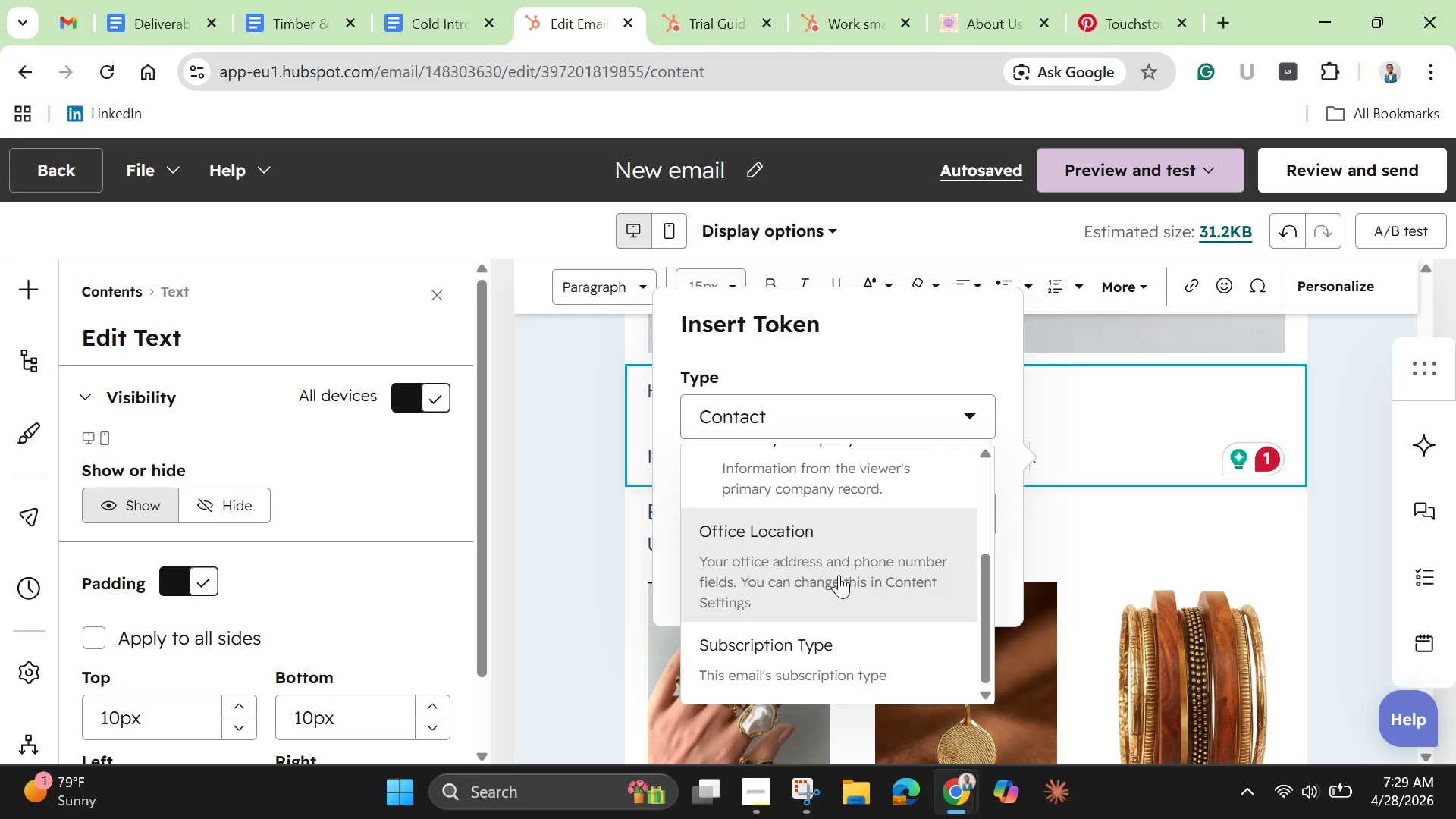 
wait(5.14)
 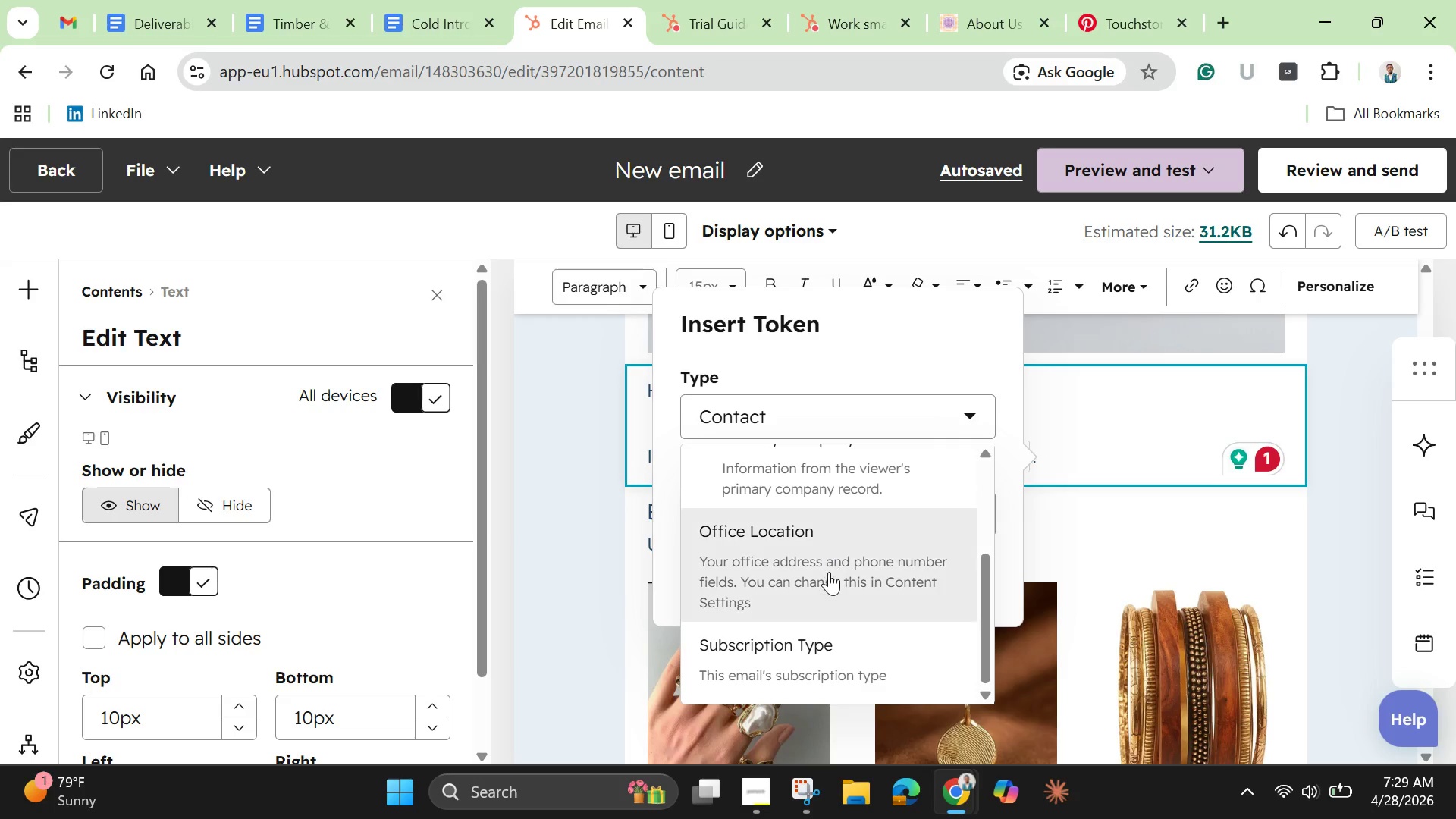 
scroll: coordinate [832, 532], scroll_direction: up, amount: 4.0
 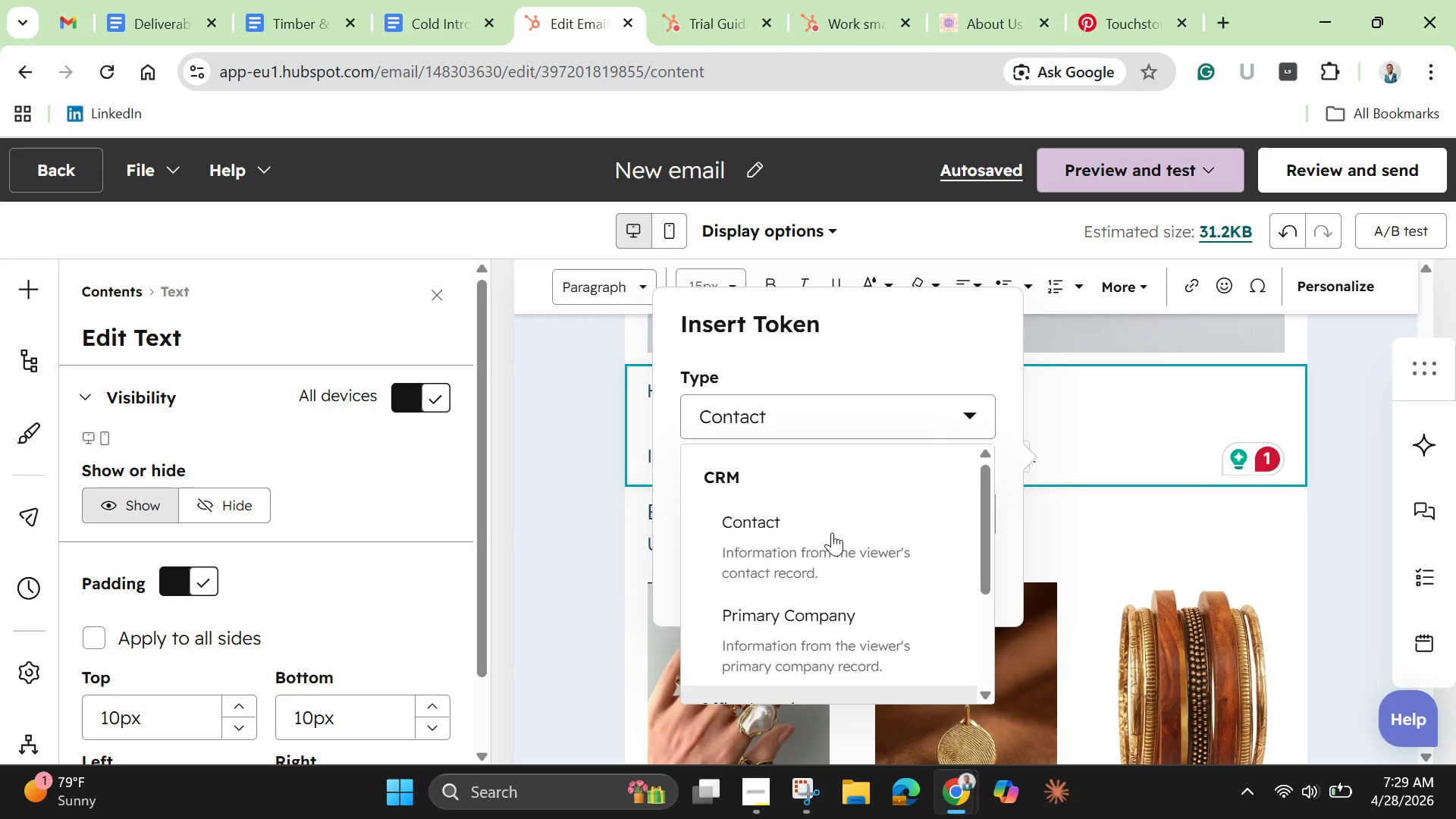 
left_click([832, 532])
 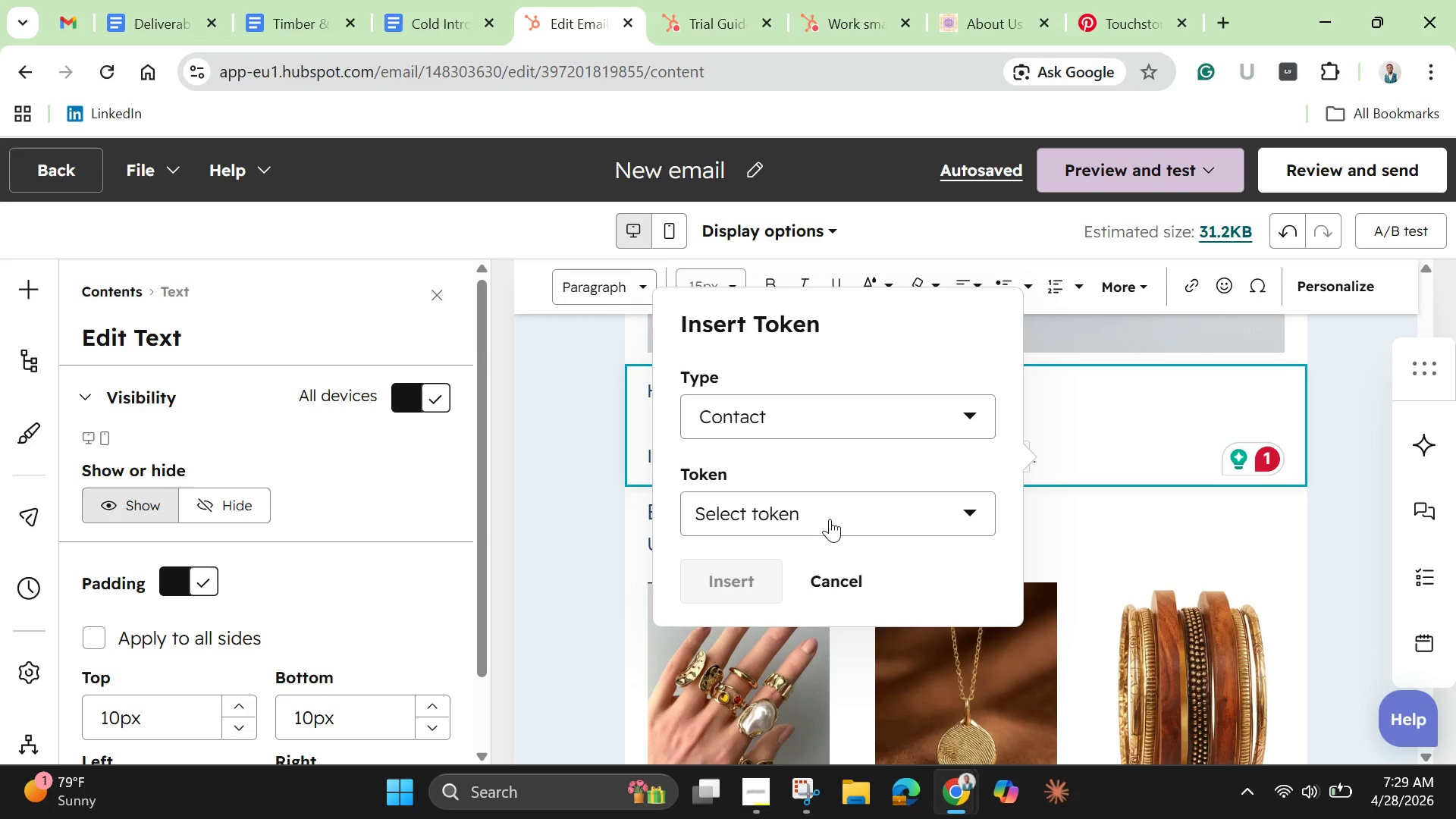 
wait(8.91)
 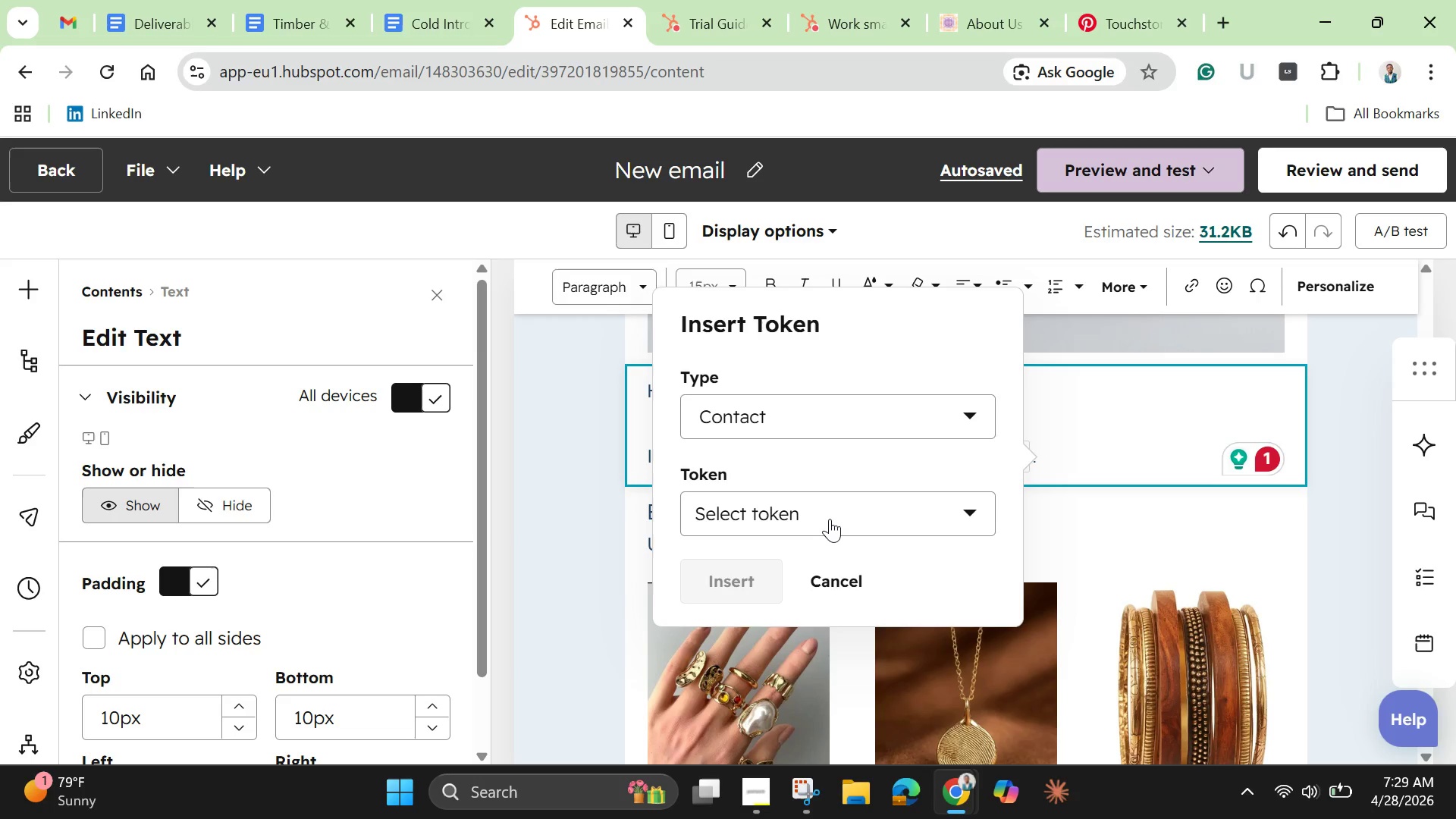 
left_click([830, 519])
 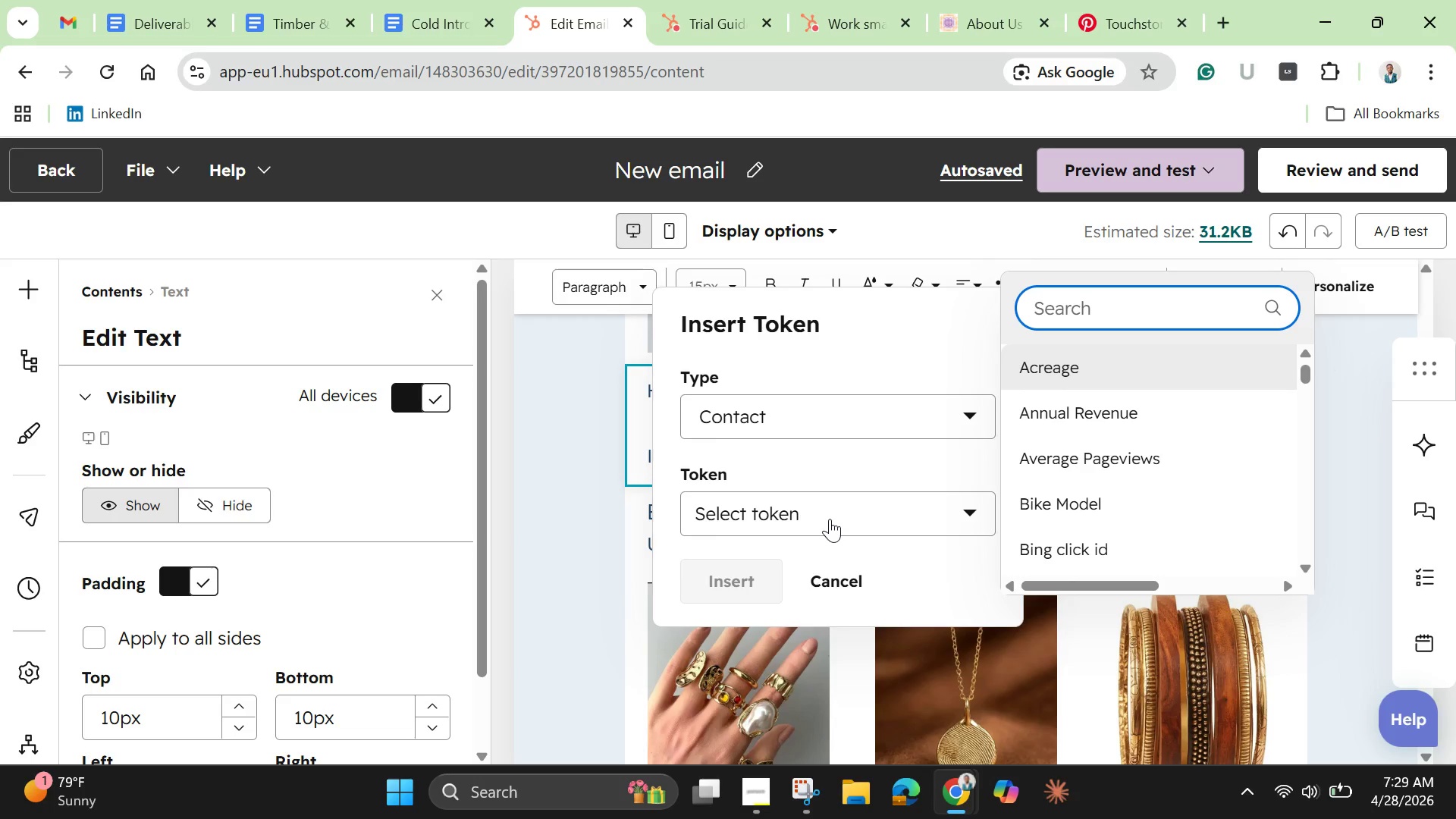 
wait(8.11)
 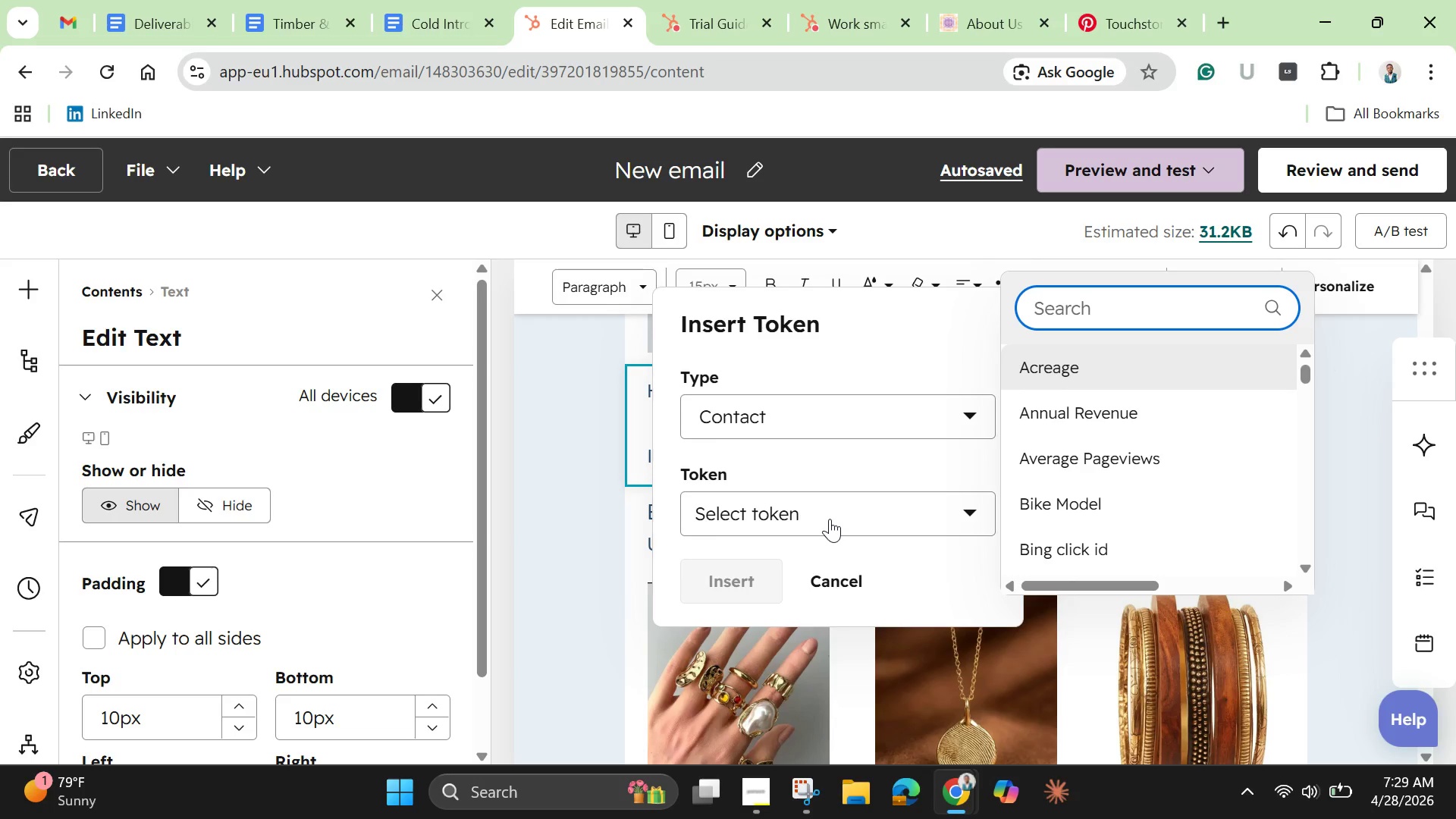 
type(fair date)
 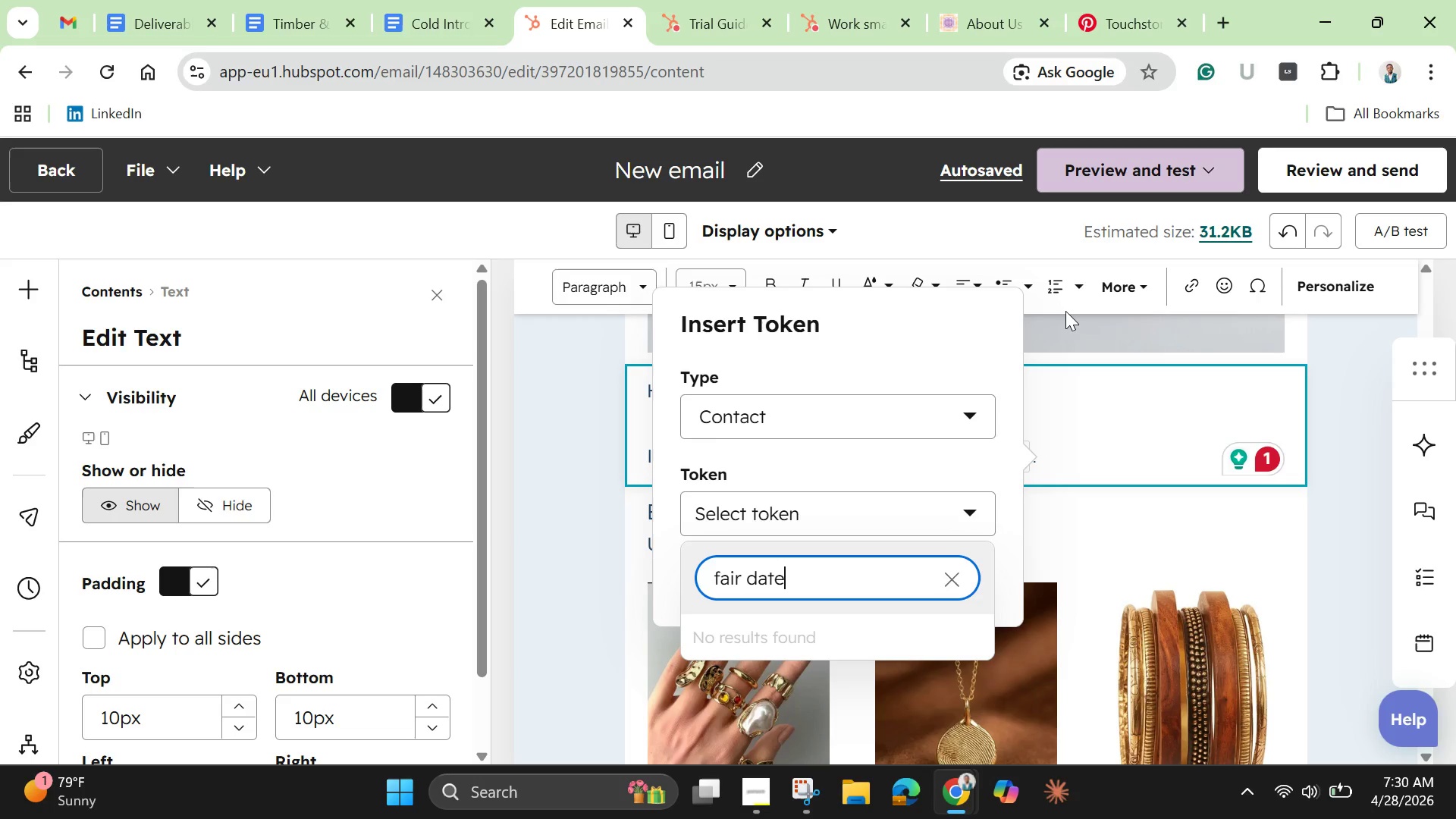 
wait(75.02)
 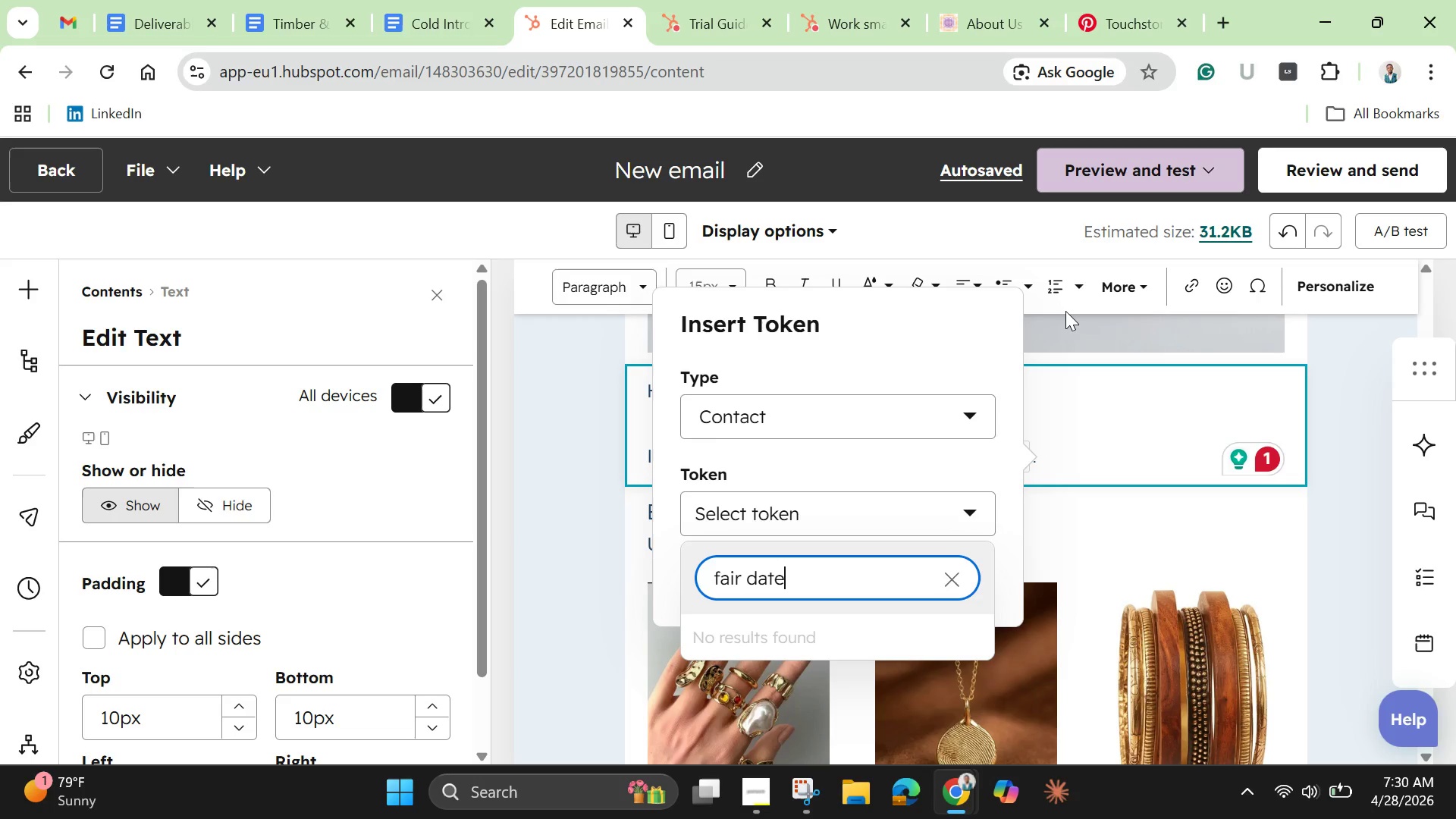 
left_click([923, 583])
 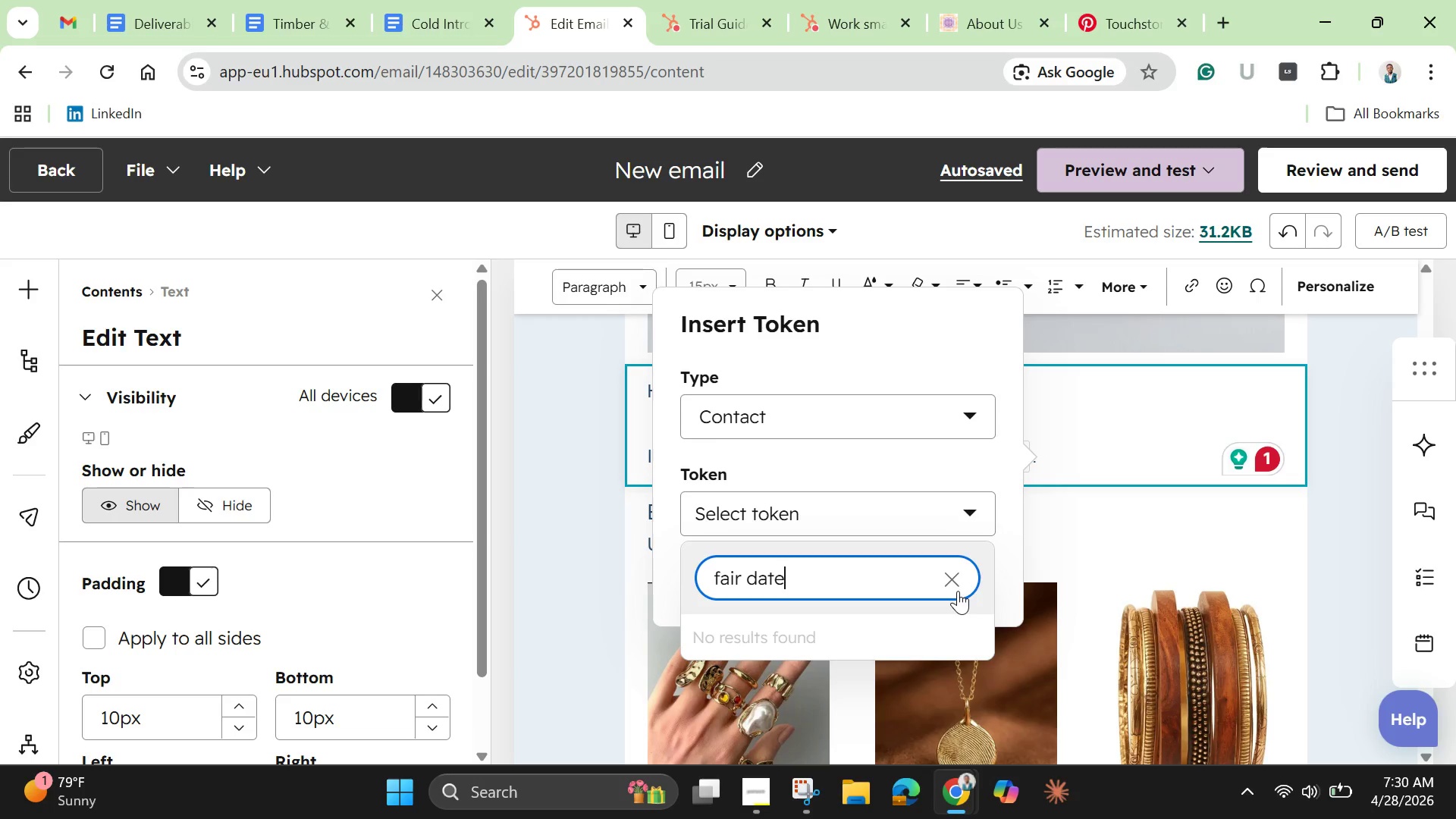 
left_click([958, 591])
 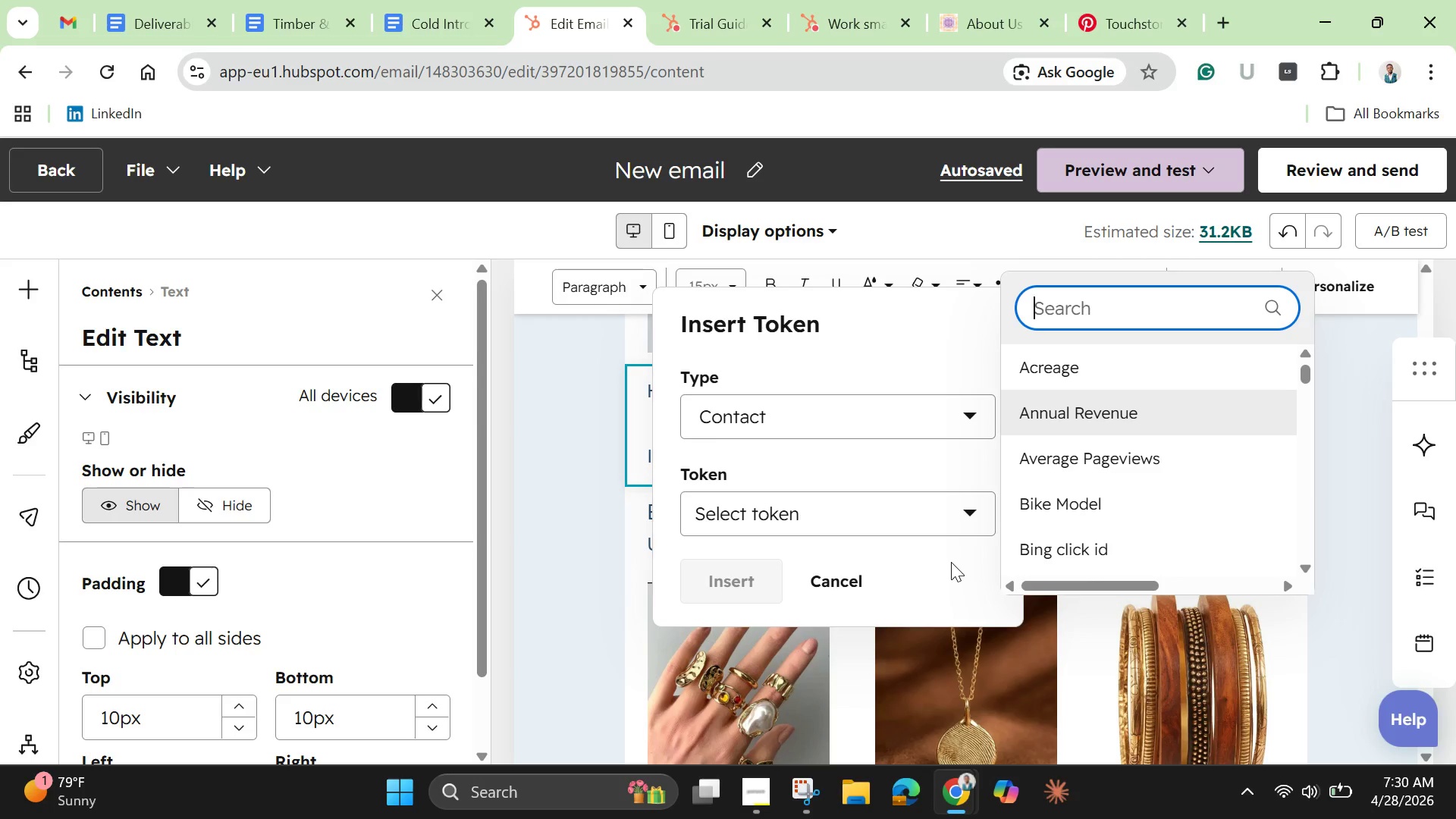 
type(eve)
 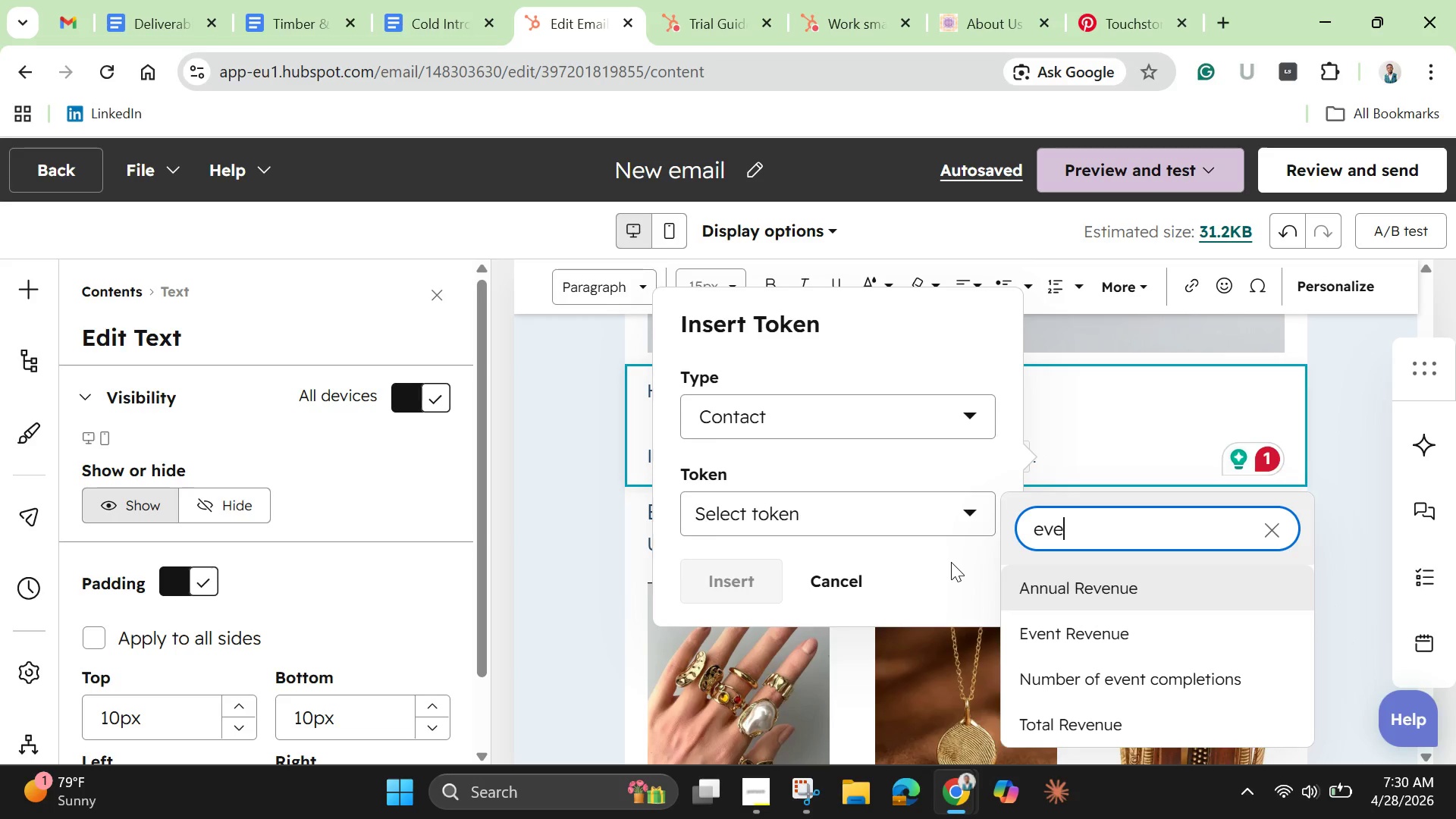 
wait(8.09)
 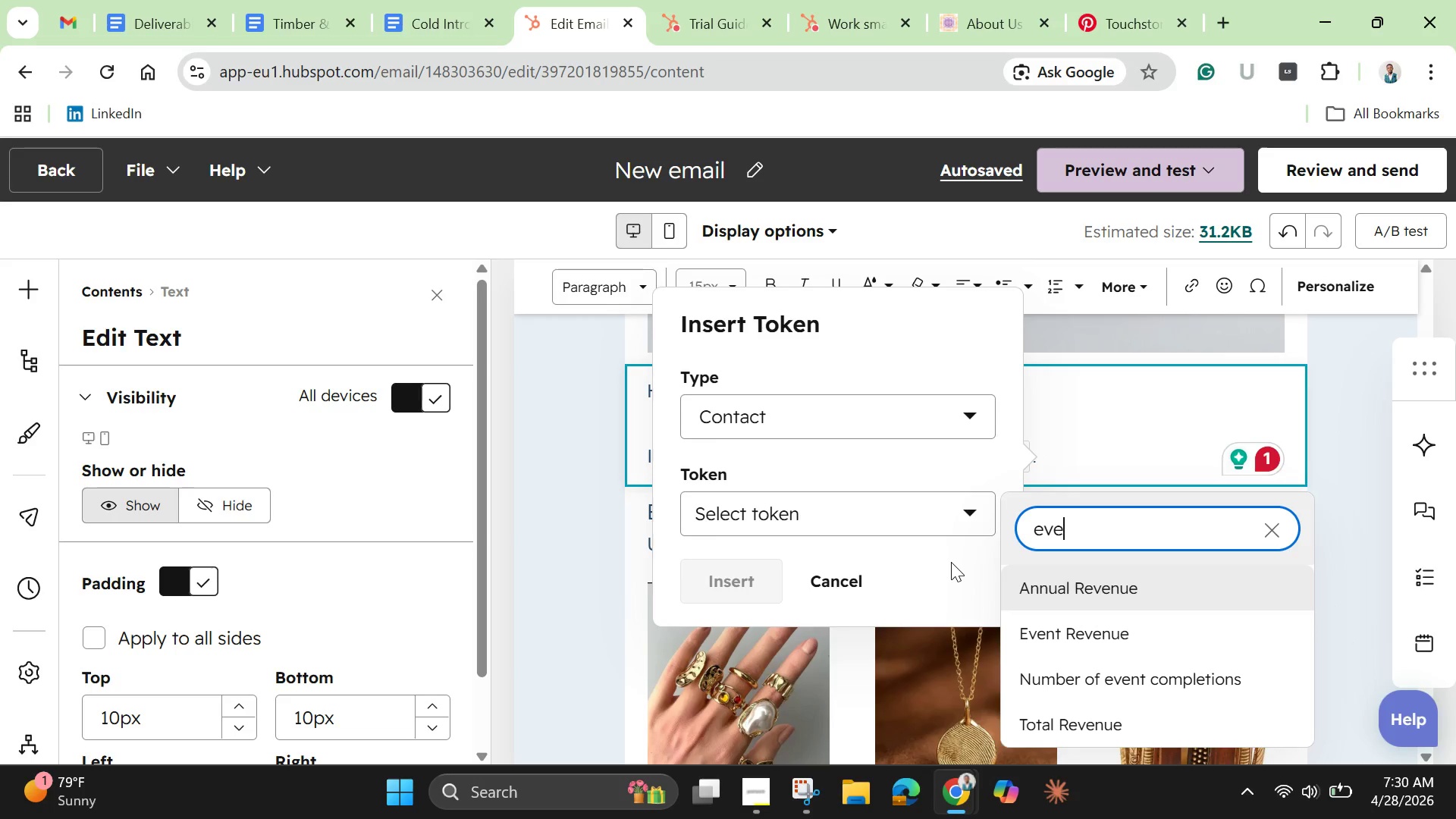 
type(nt )
 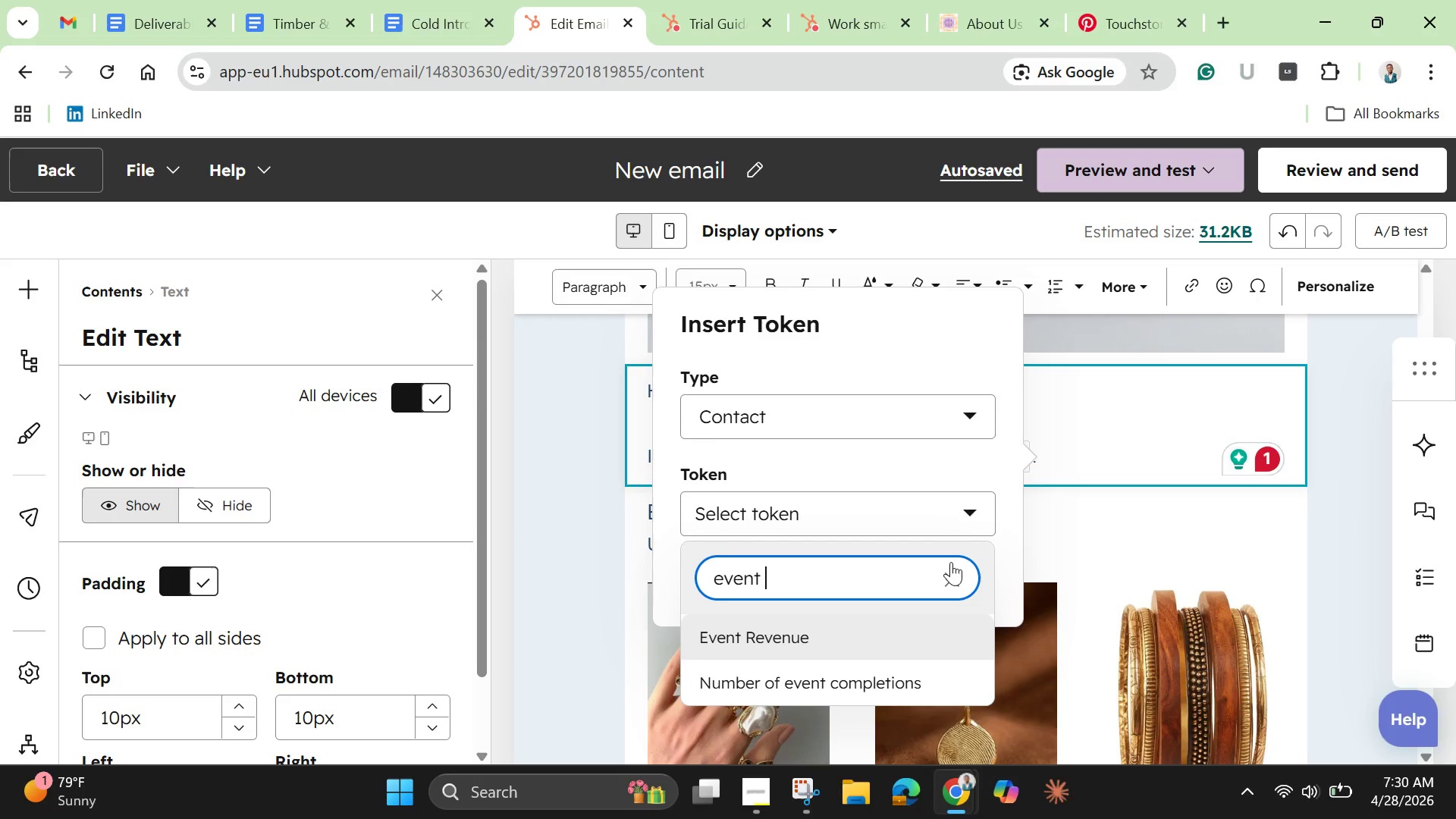 
scroll: coordinate [952, 615], scroll_direction: down, amount: 4.0
 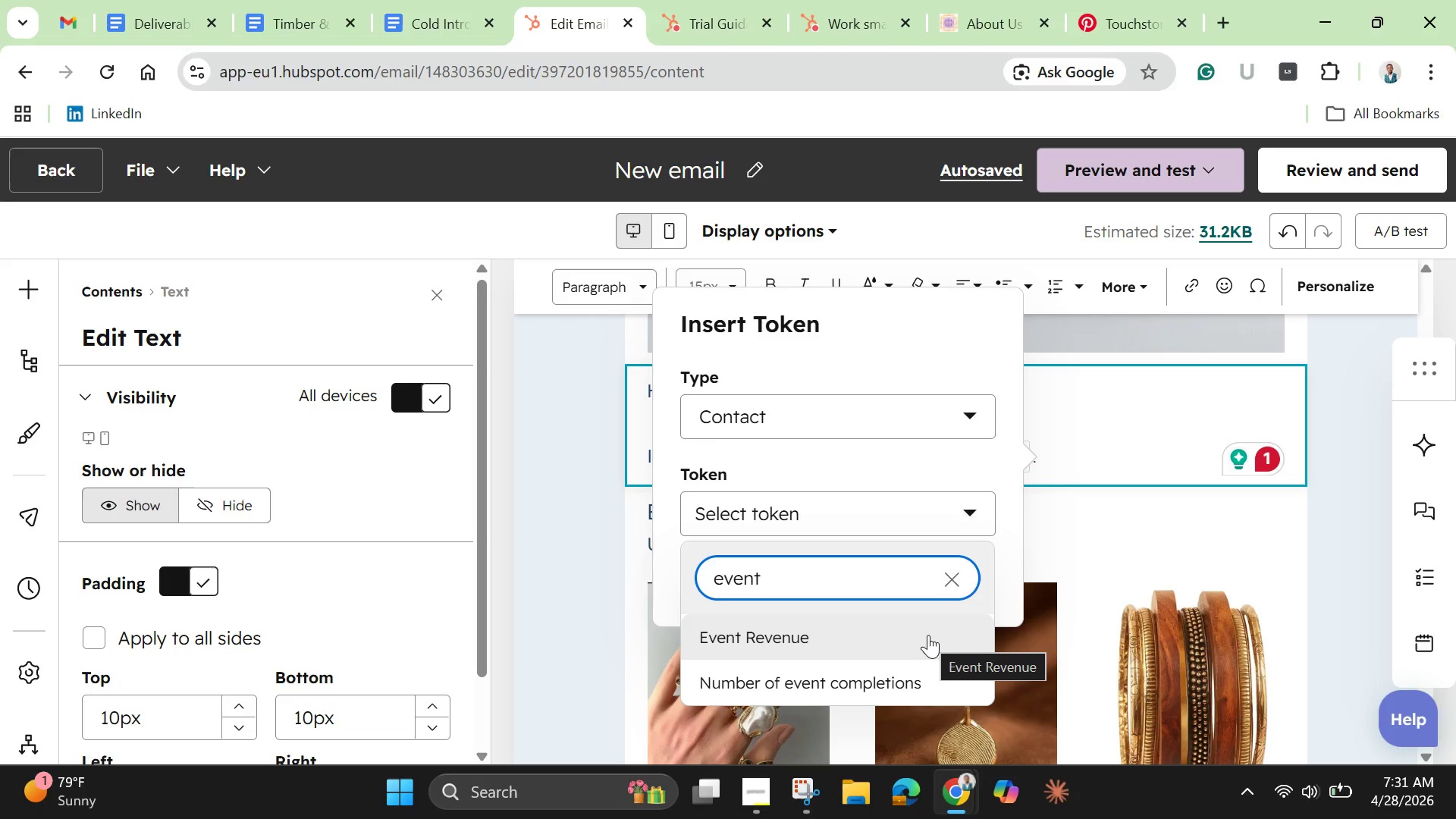 
wait(53.85)
 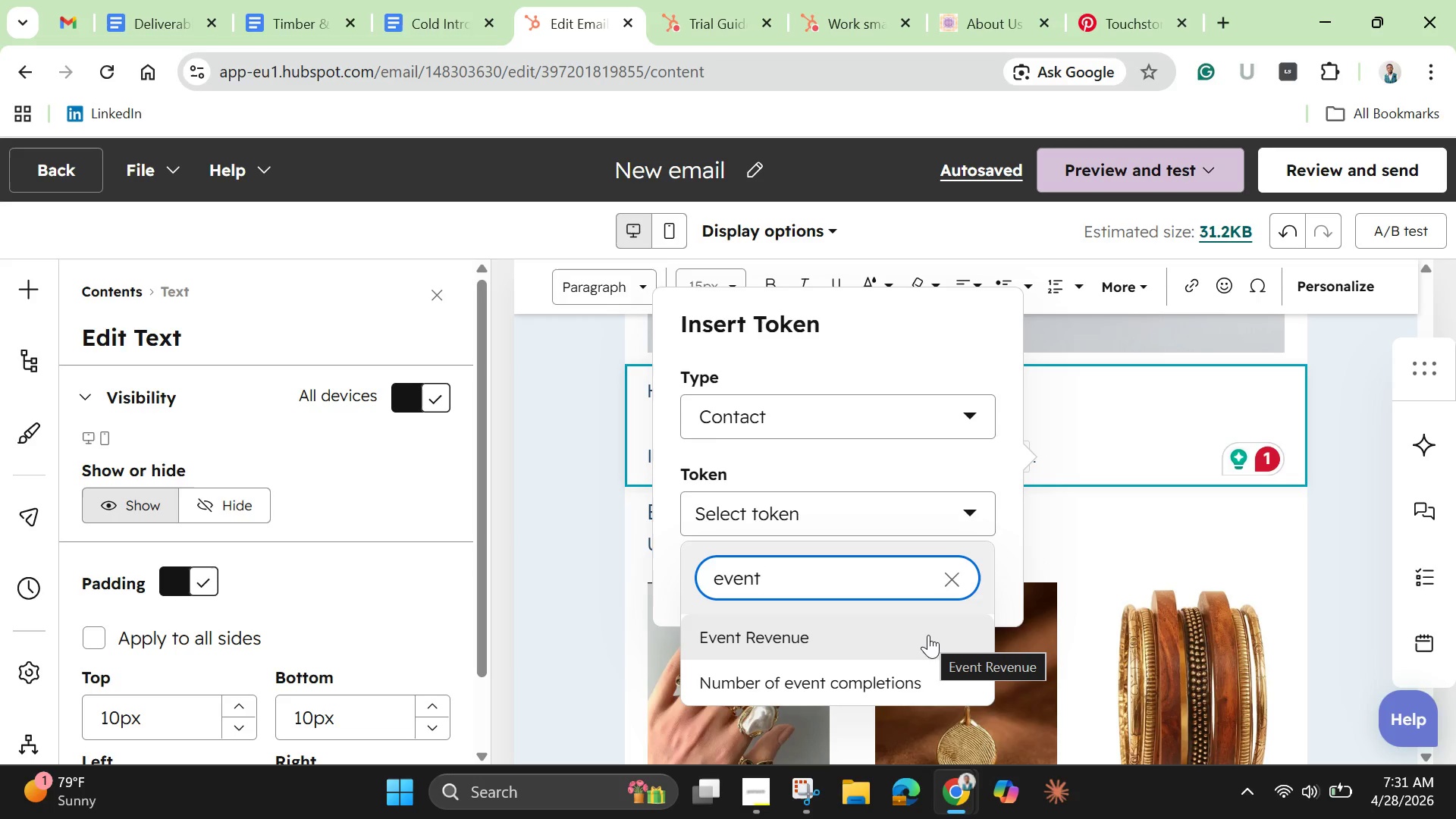 
key(Backspace)
key(Backspace)
key(Backspace)
key(Backspace)
key(Backspace)
key(Backspace)
type(fair date )
 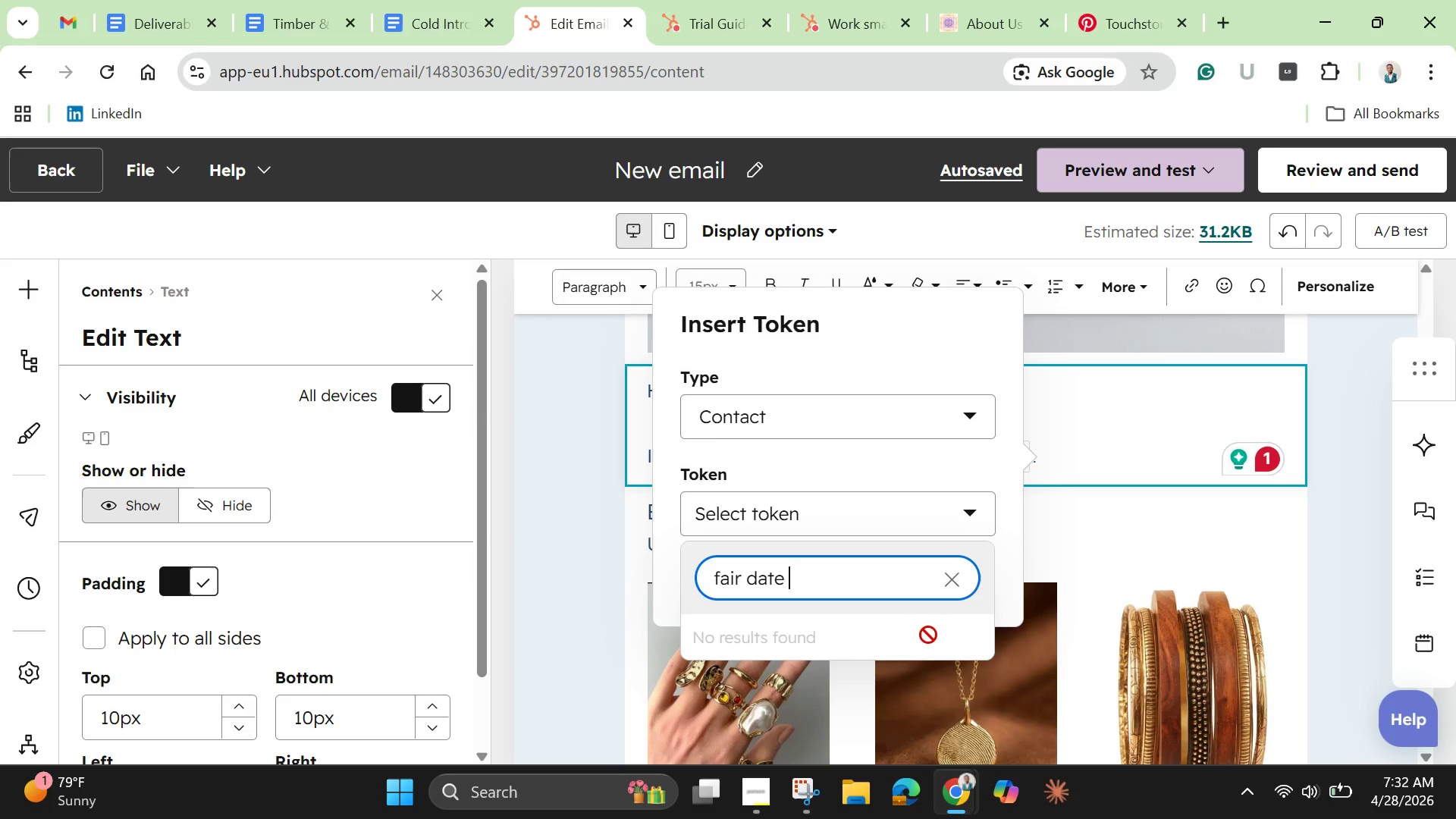 
wait(19.17)
 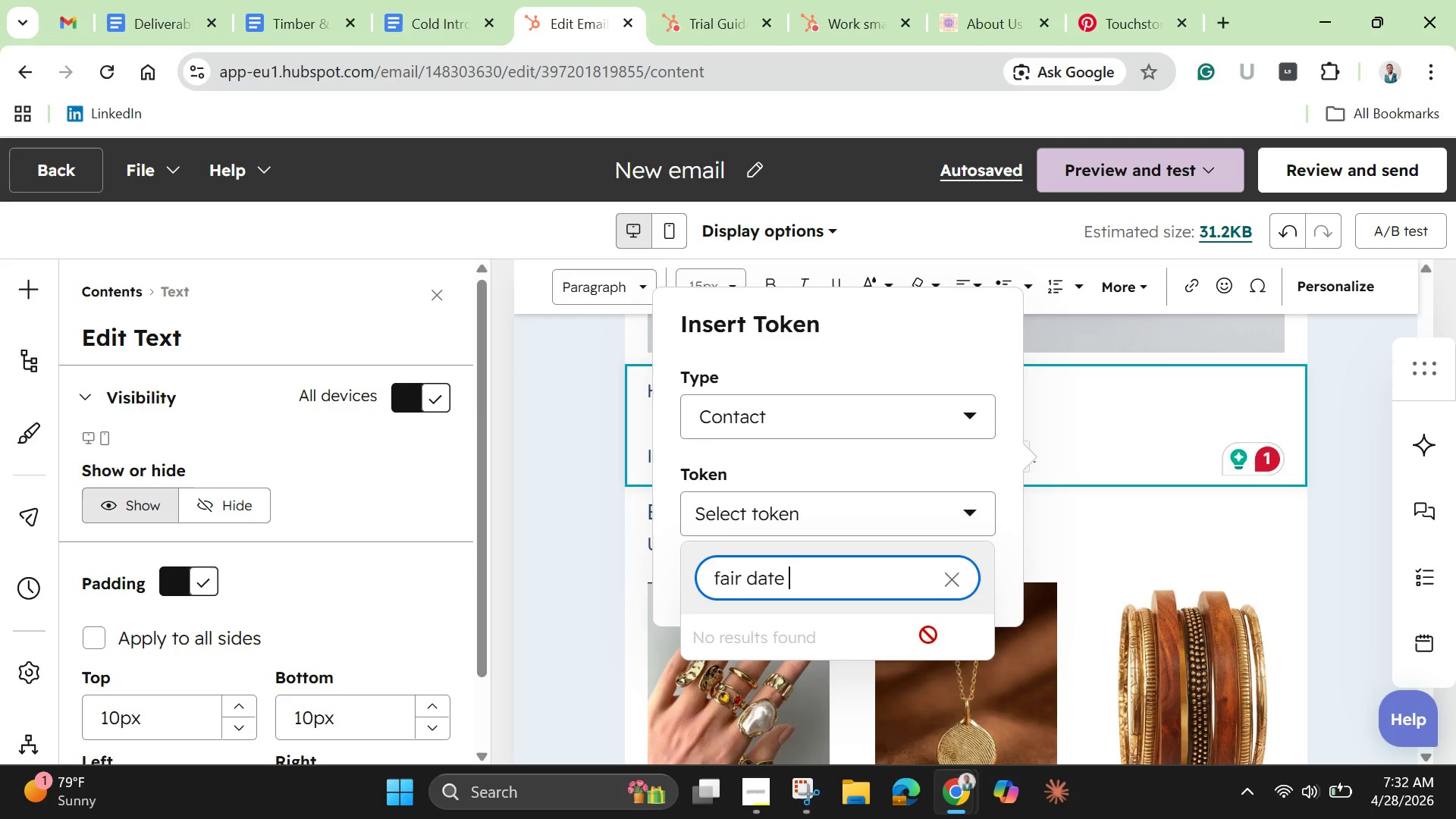 
left_click([764, 786])